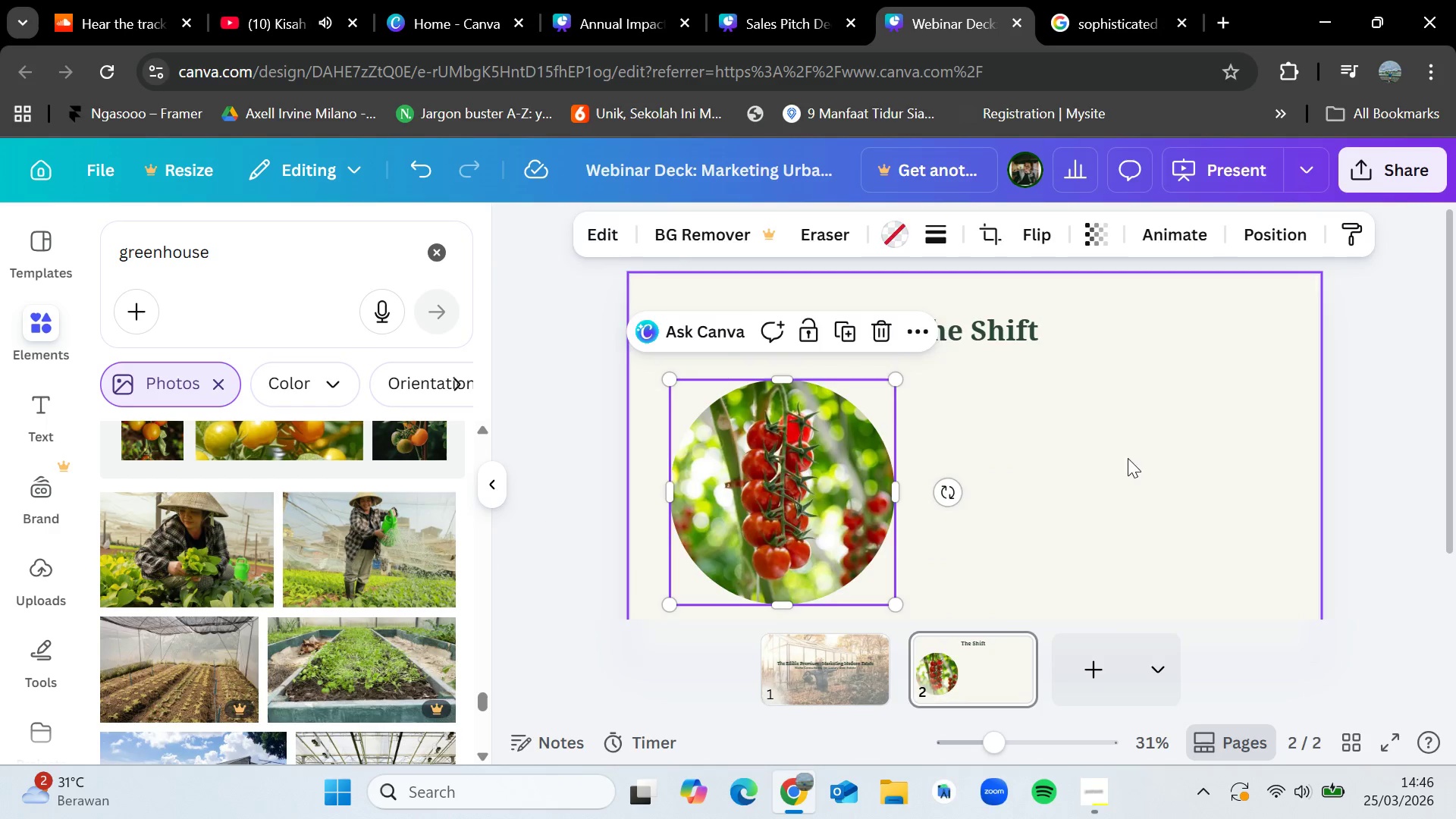 
left_click([1146, 450])
 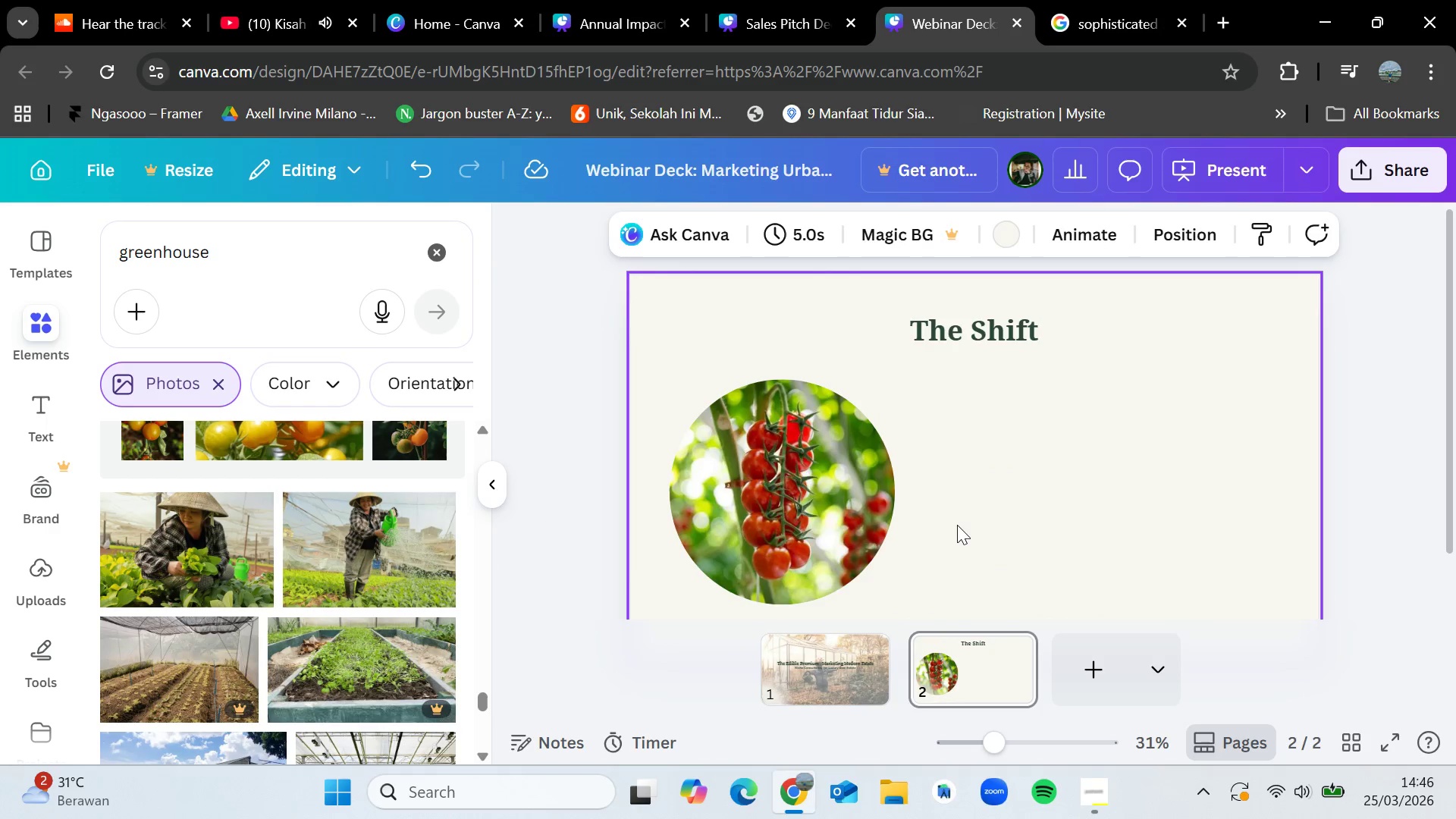 
scroll: coordinate [965, 531], scroll_direction: none, amount: 0.0
 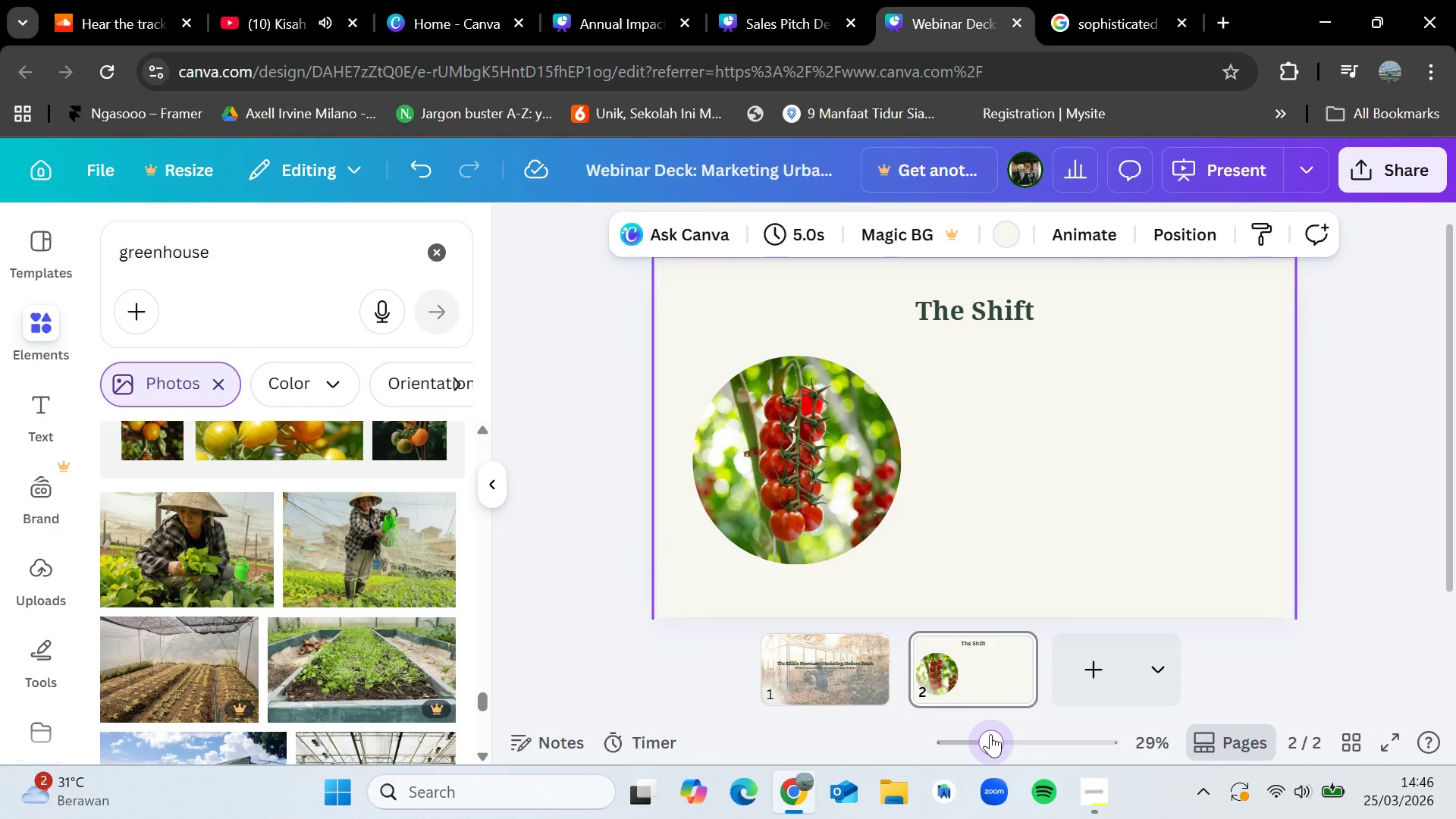 
left_click([834, 0])
 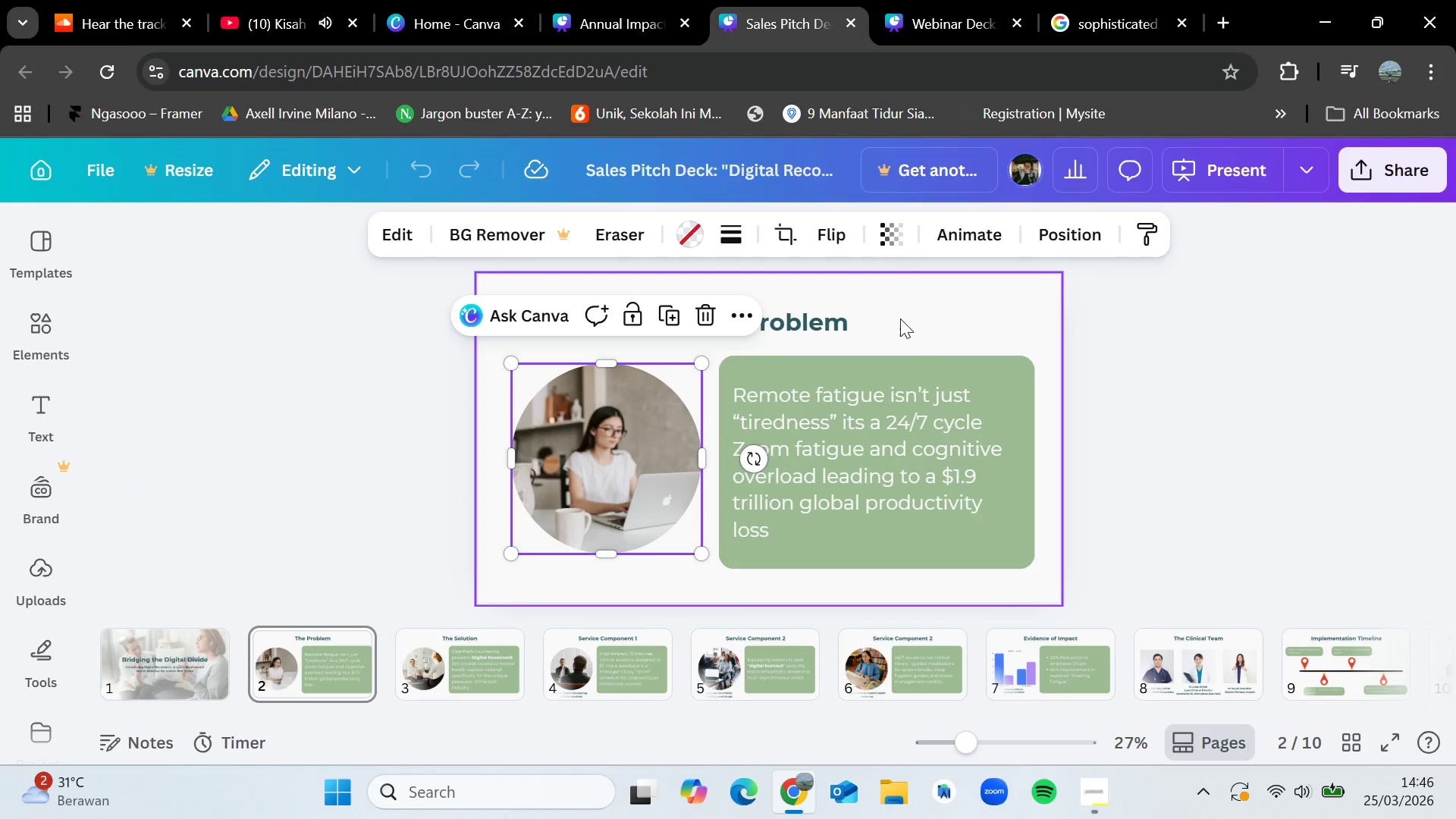 
left_click([912, 337])
 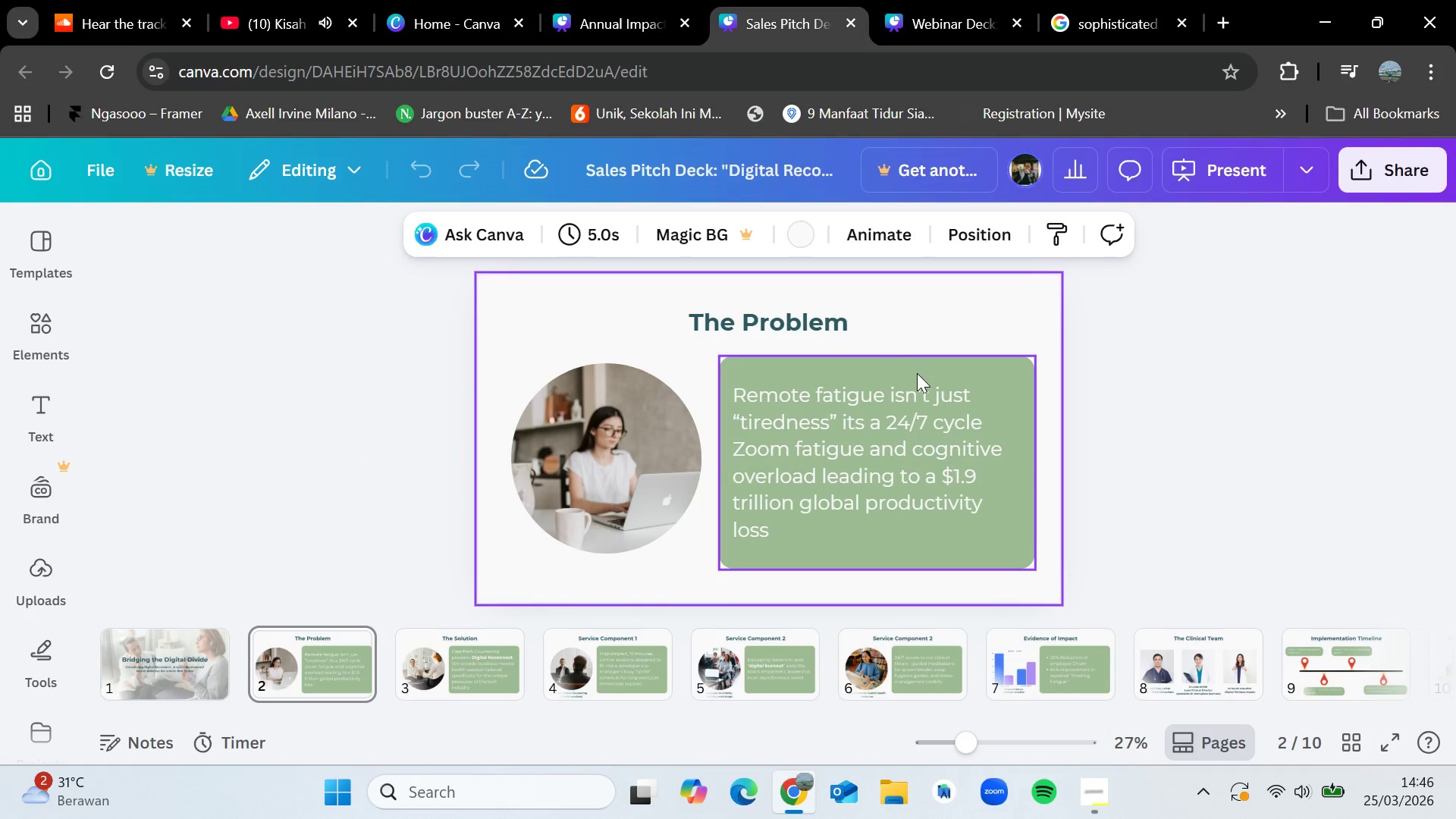 
left_click([917, 373])
 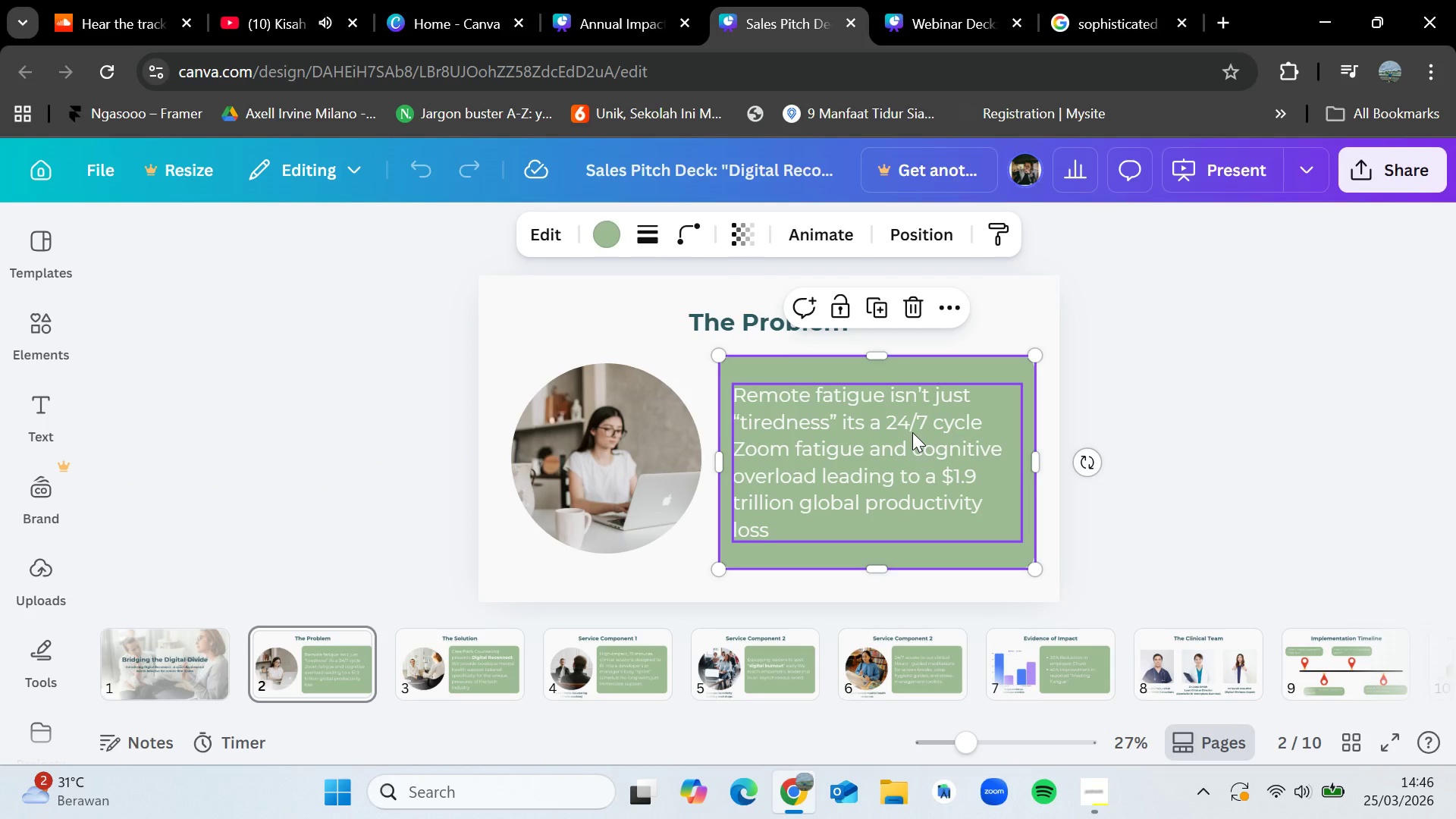 
hold_key(key=ShiftLeft, duration=0.75)
left_click([912, 432])
 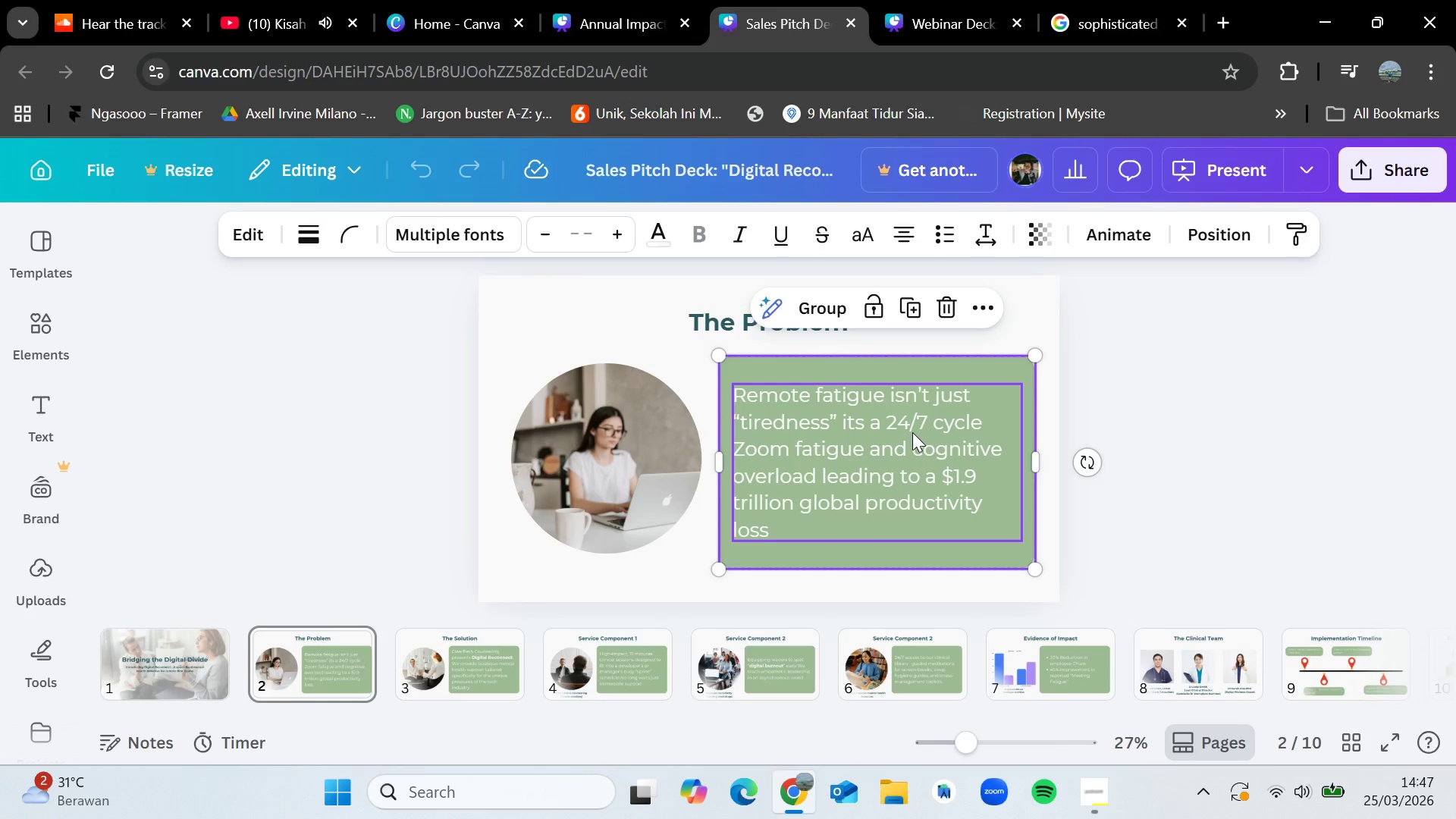 
key(Control+C)
 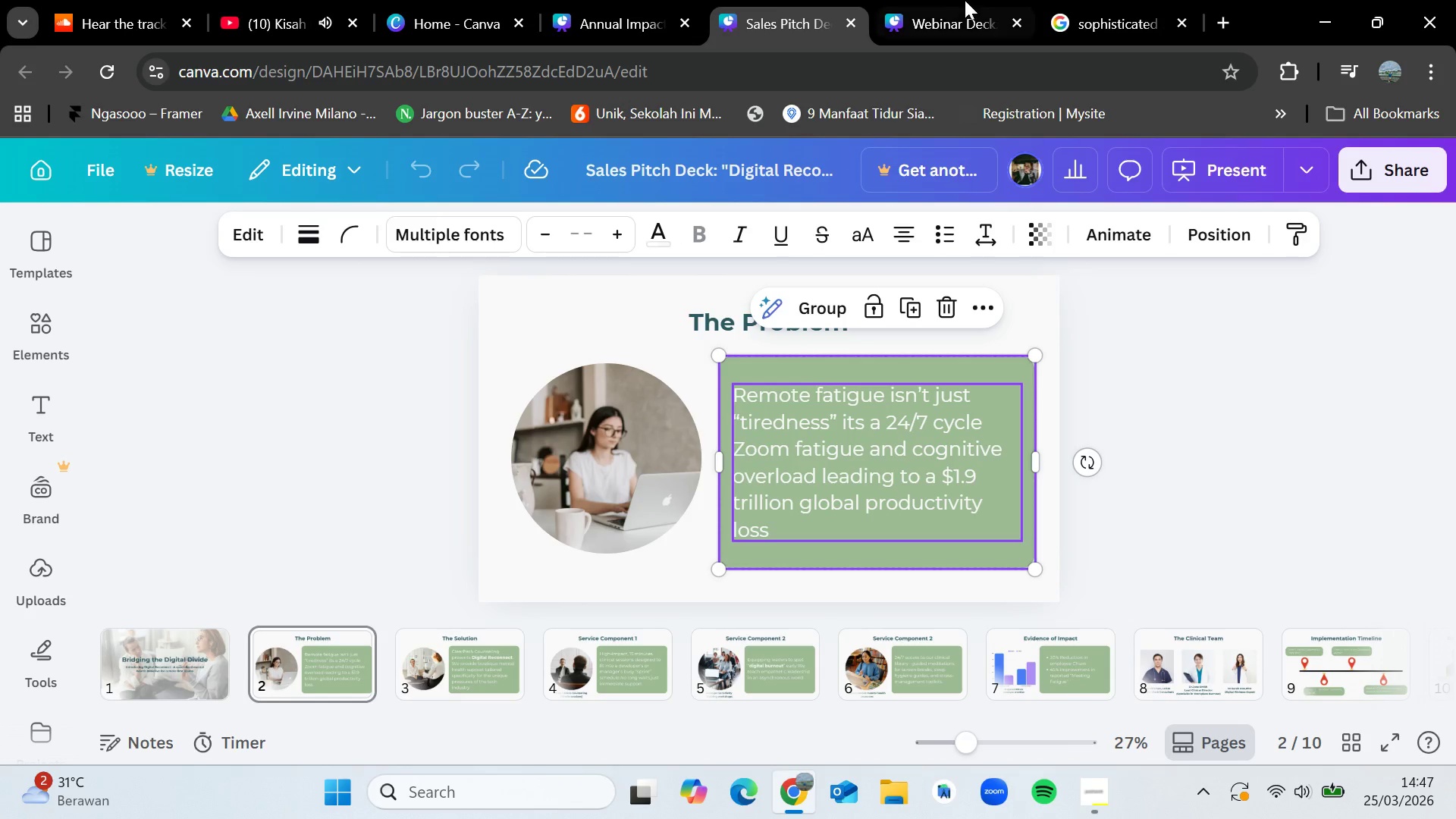 
left_click([967, 0])
 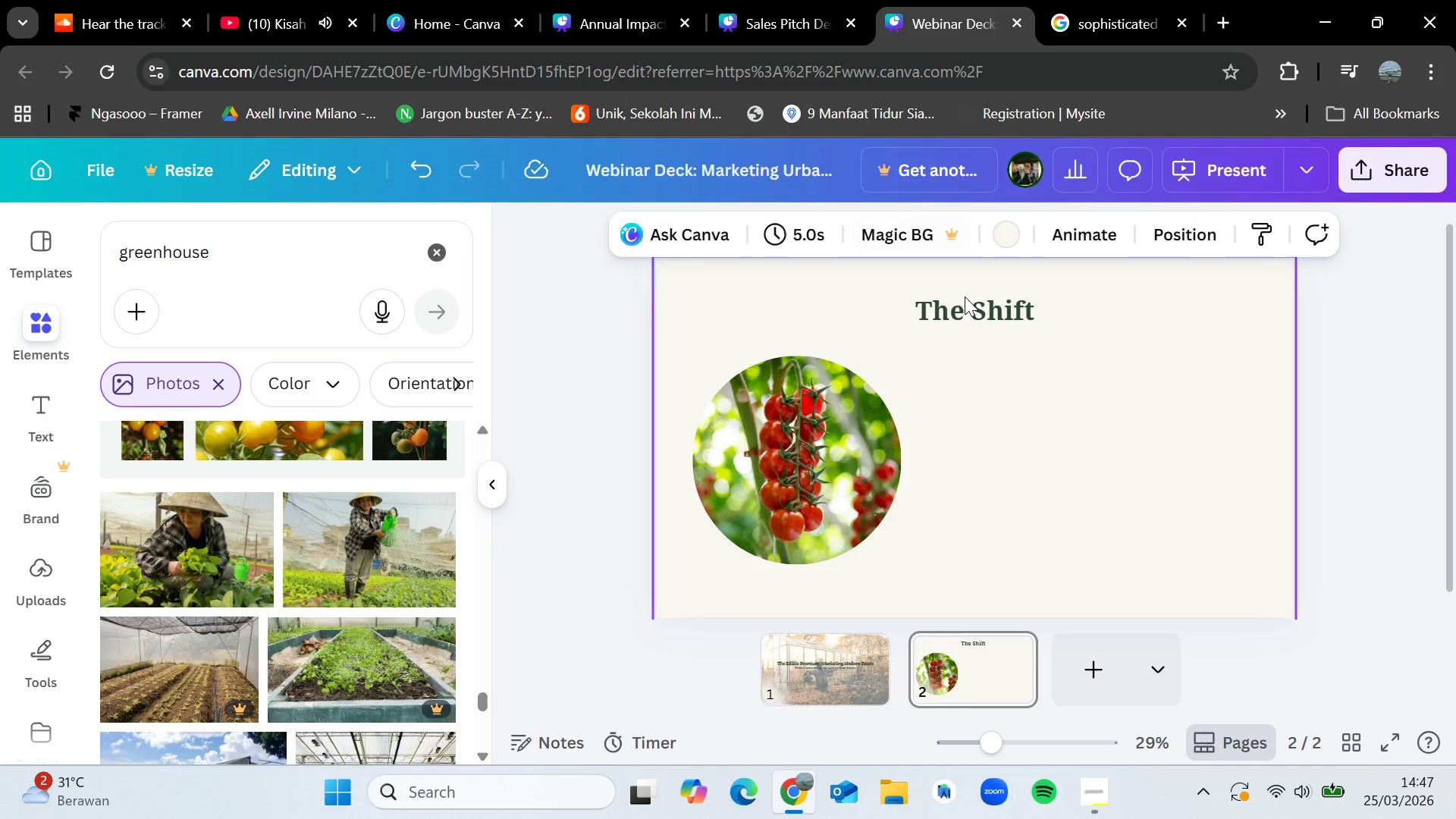 
key(Control+V)
 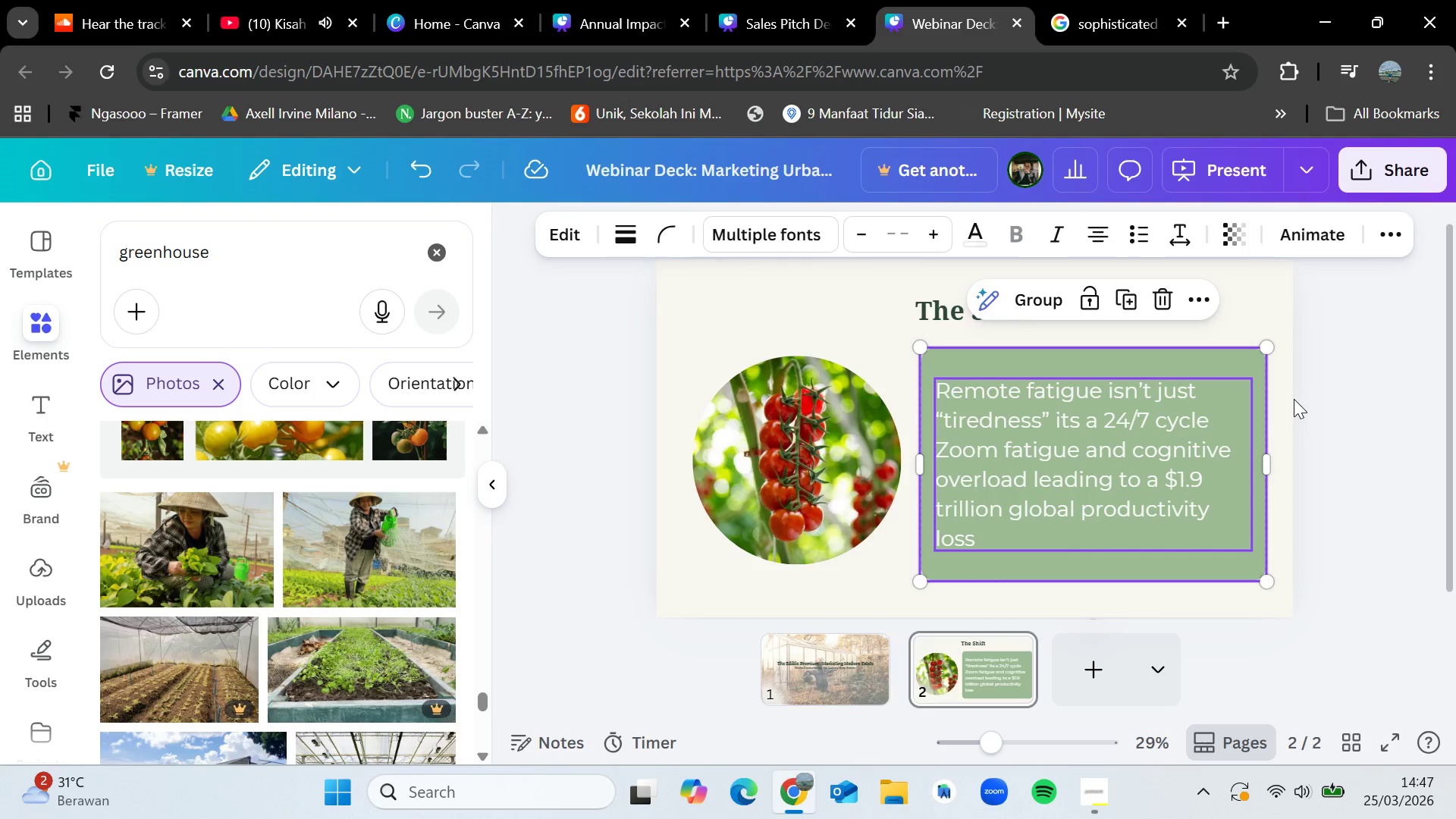 
left_click([1407, 347])
 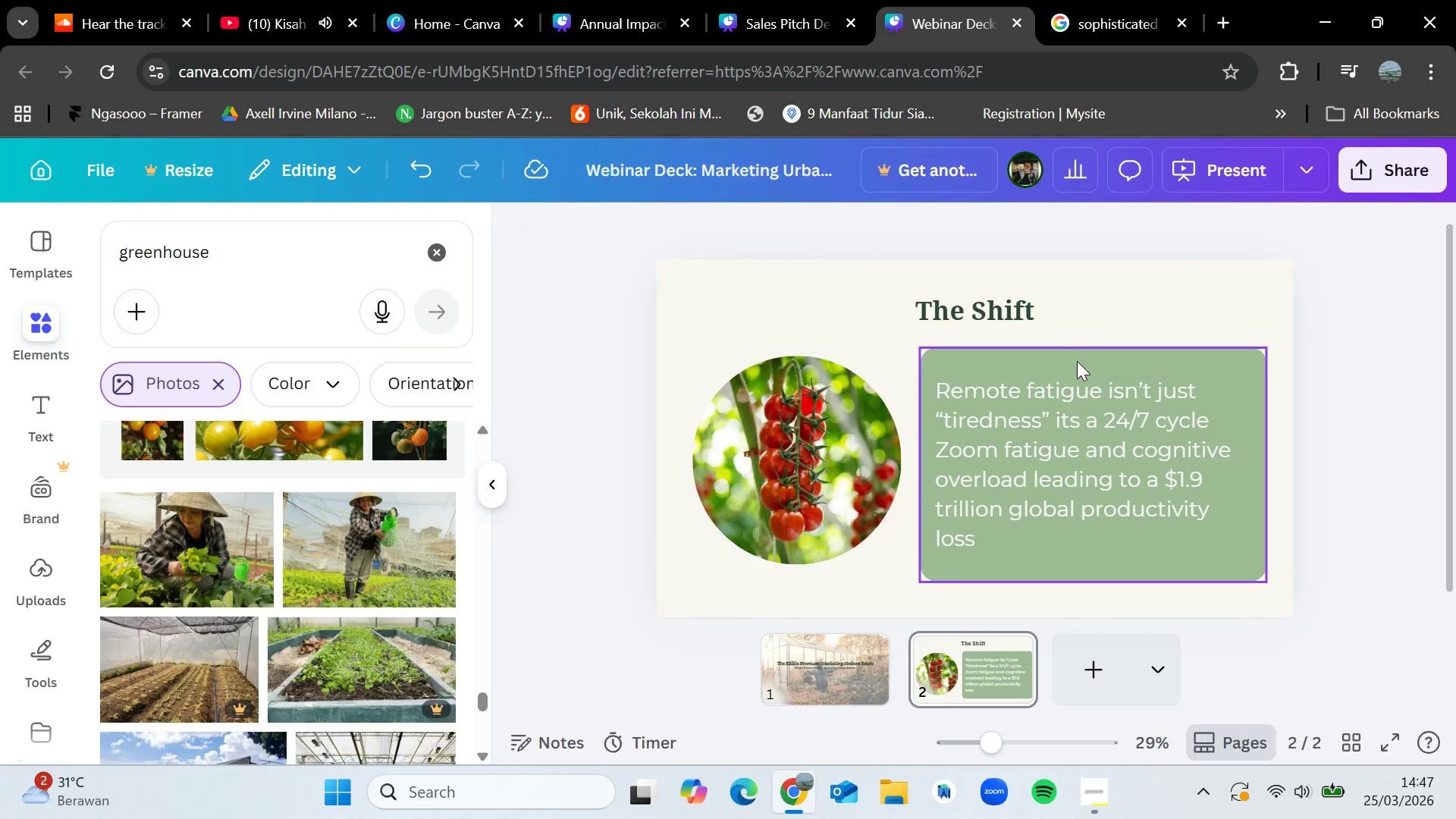 
left_click([1076, 366])
 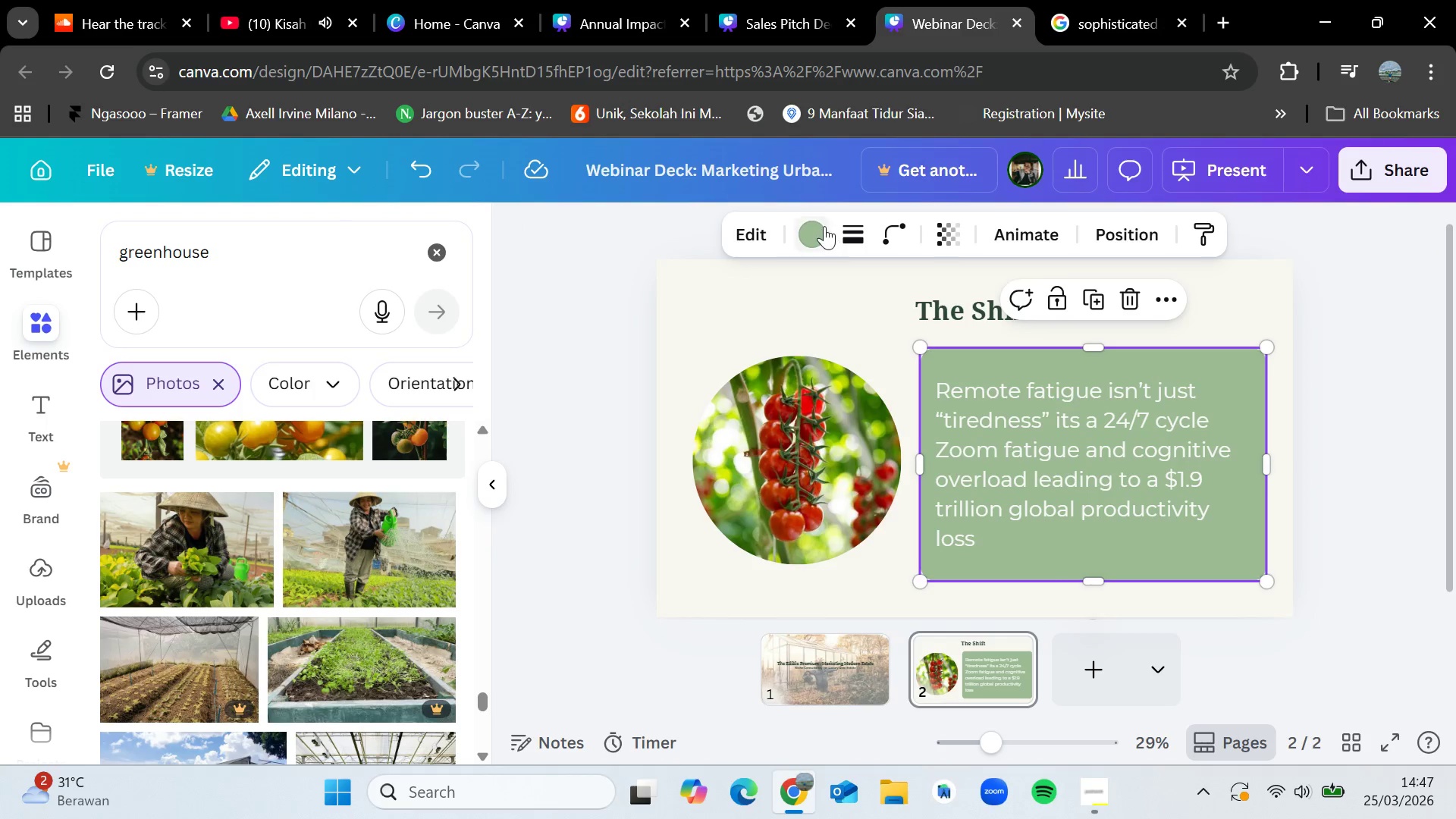 
left_click([823, 227])
 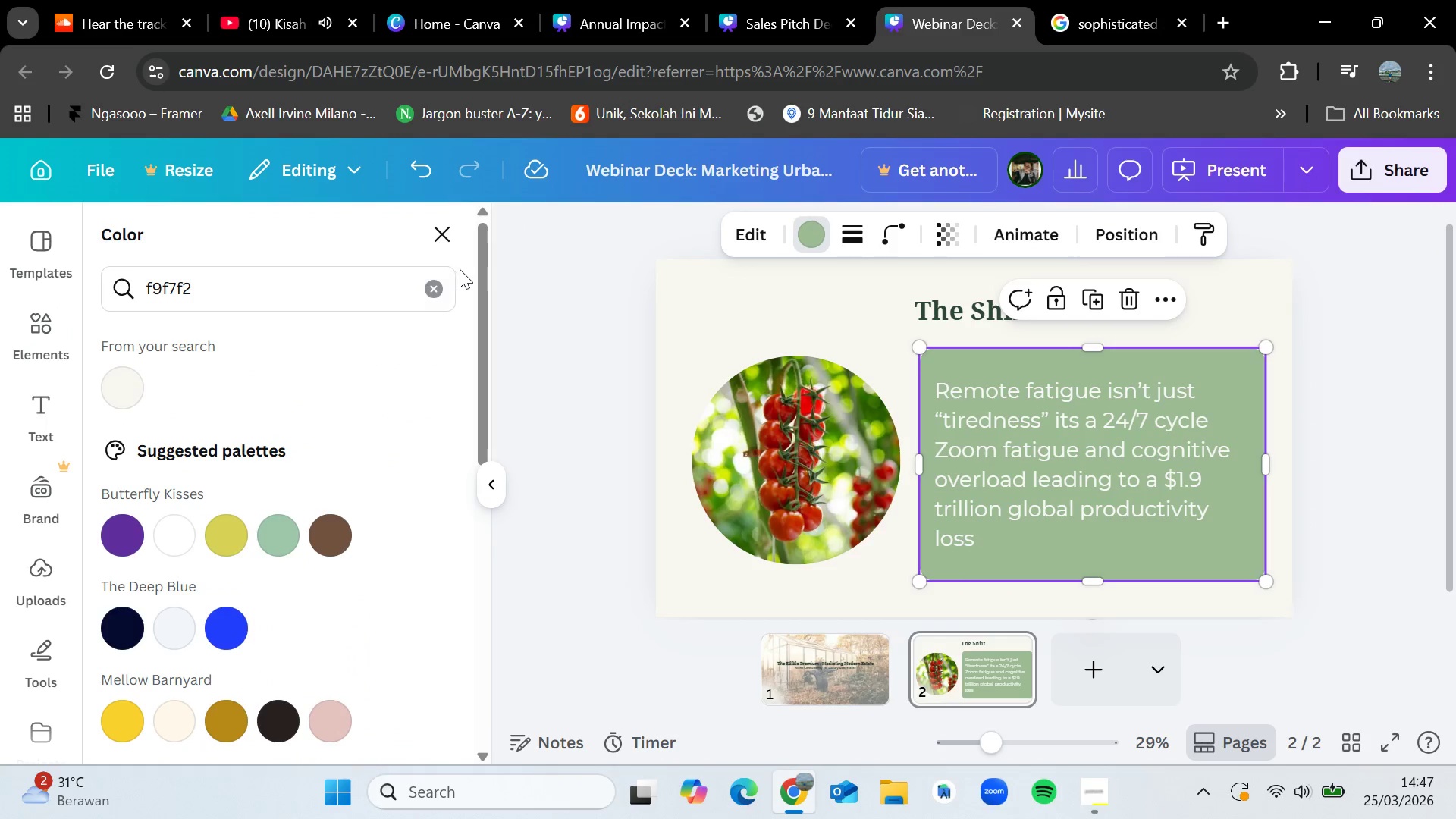 
left_click([444, 284])
 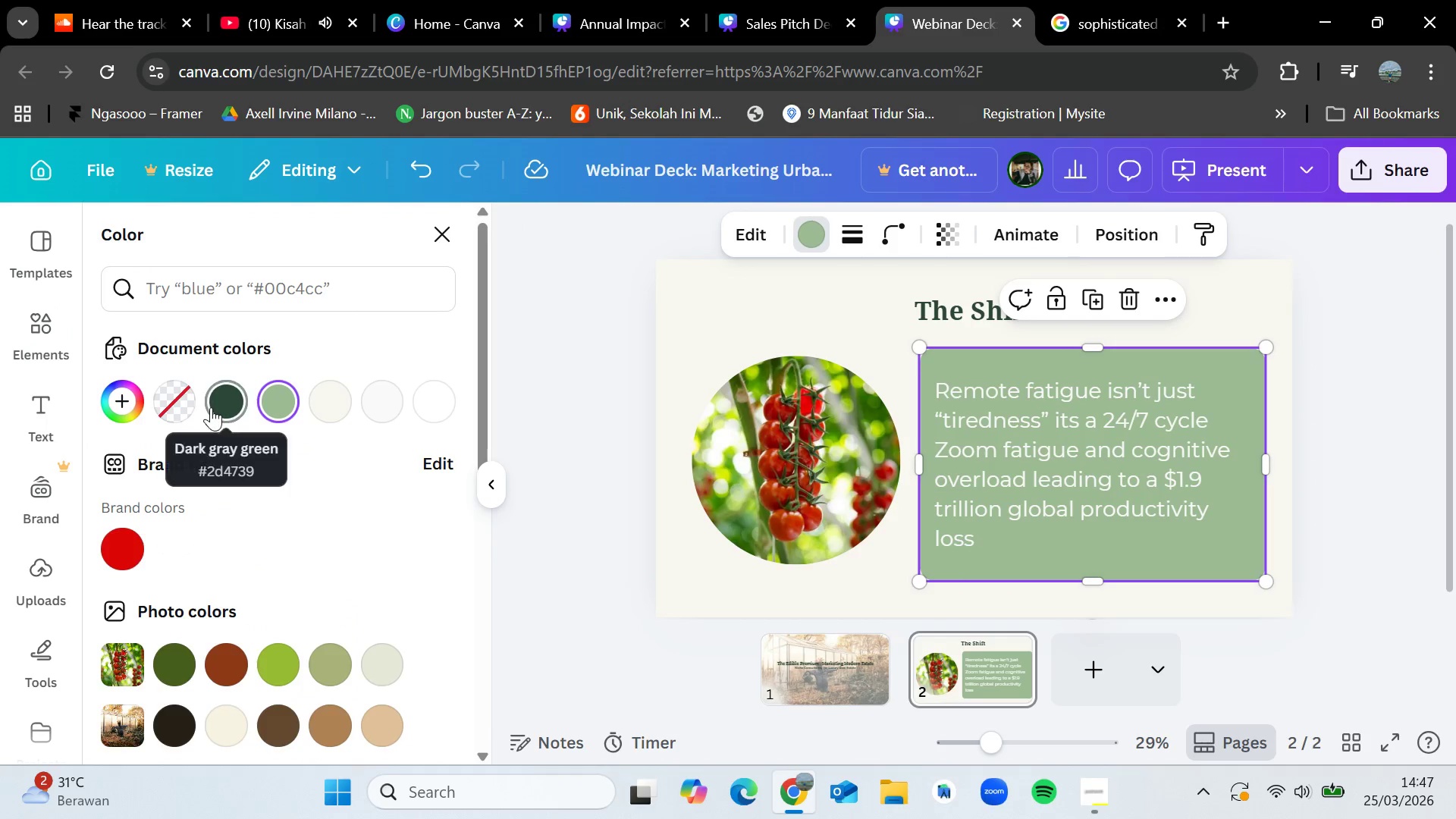 
left_click([221, 402])
 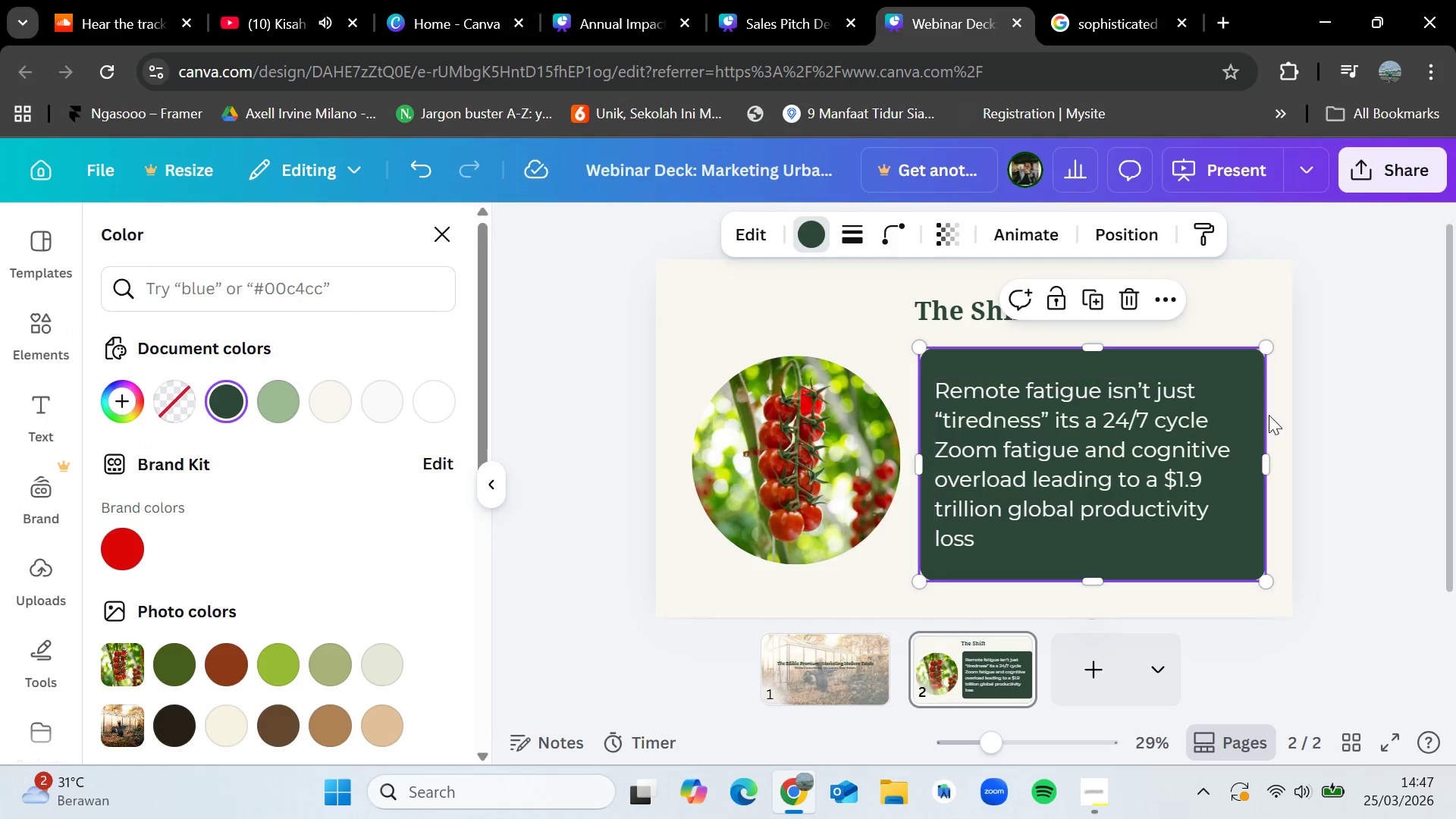 
left_click([1332, 401])
 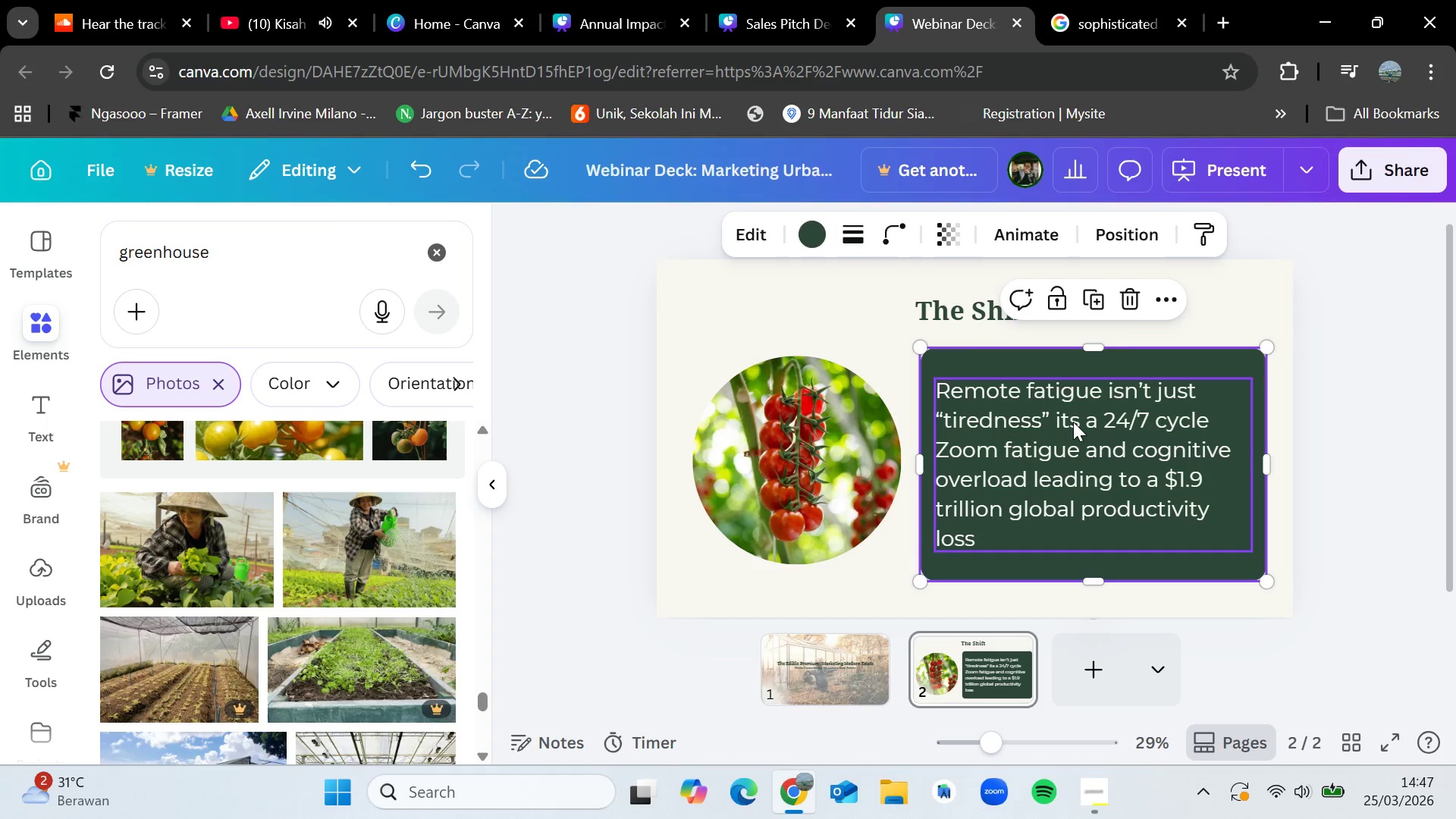 
left_click([1073, 422])
 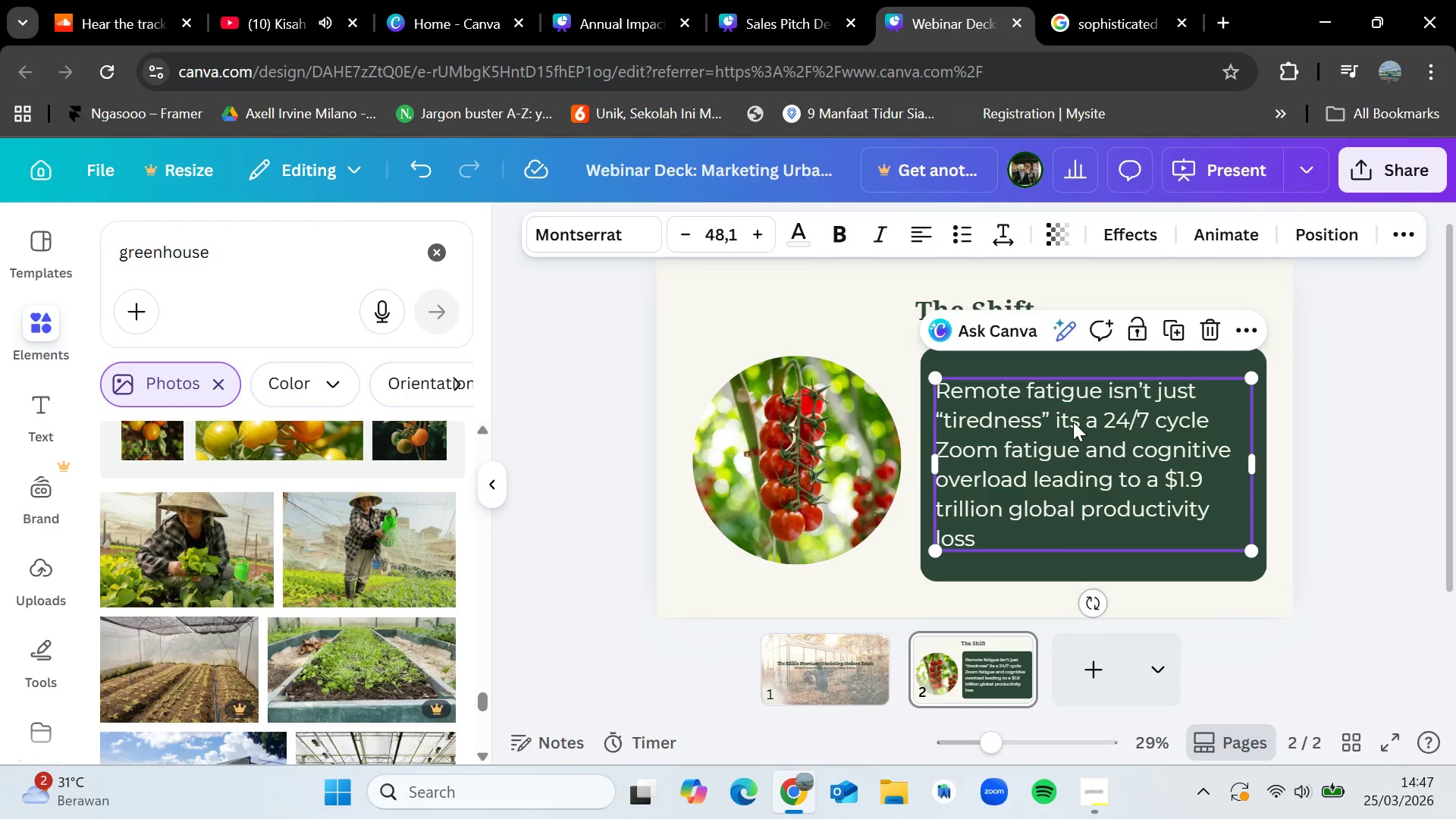 
wait(9.62)
 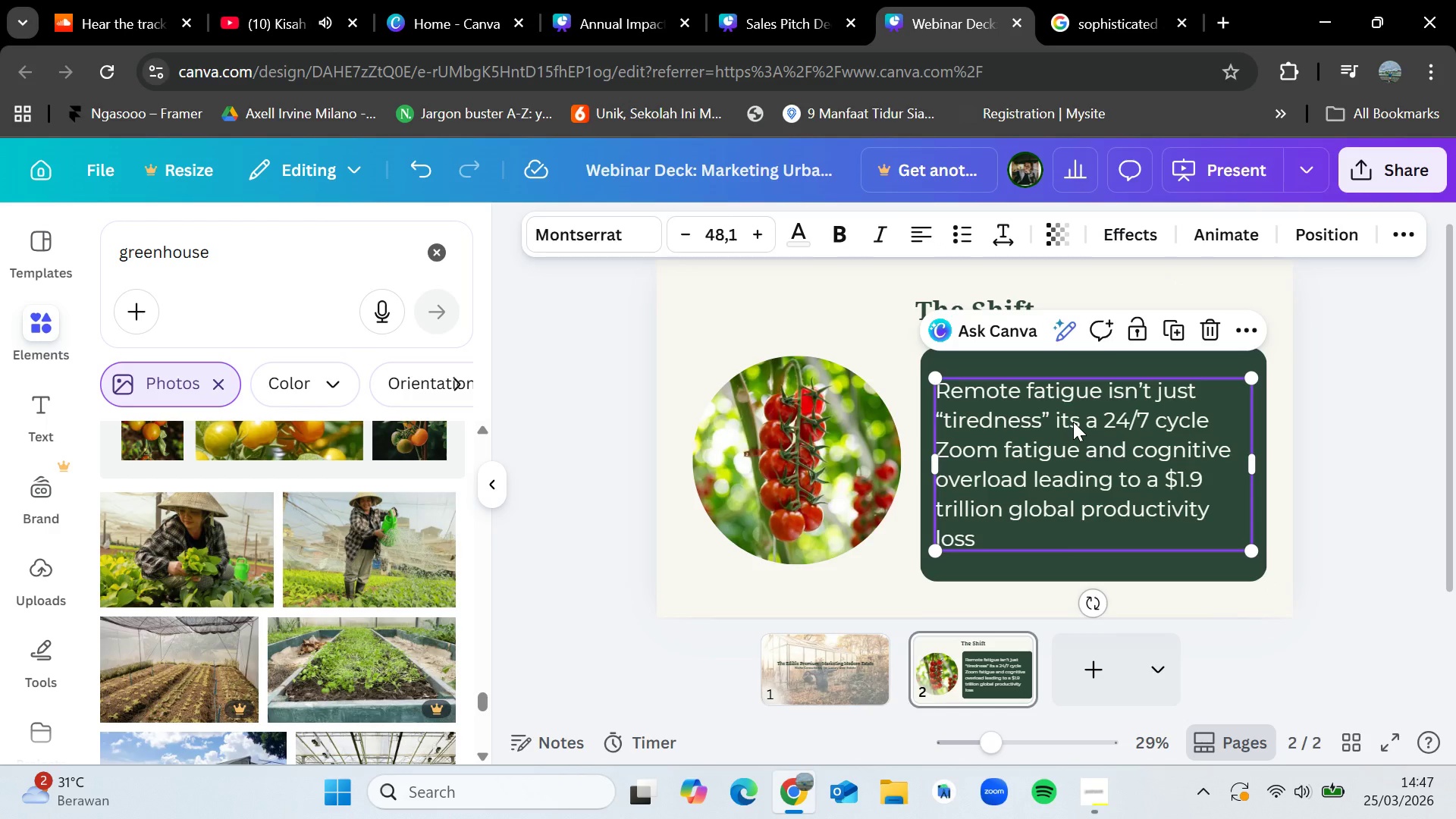 
double_click([1088, 452])
 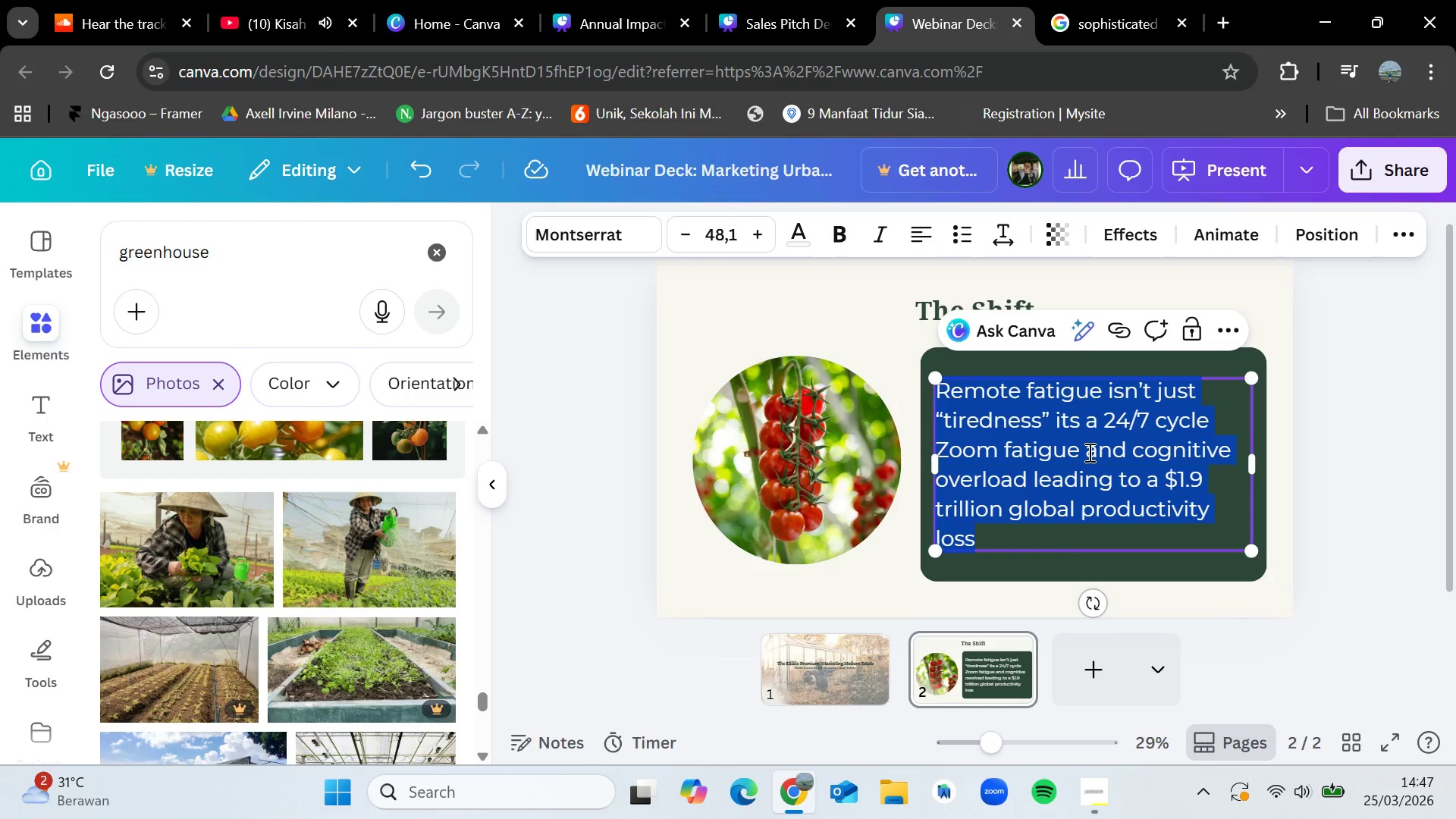 
key(Backspace)
type(Today luxury buyer prio)
 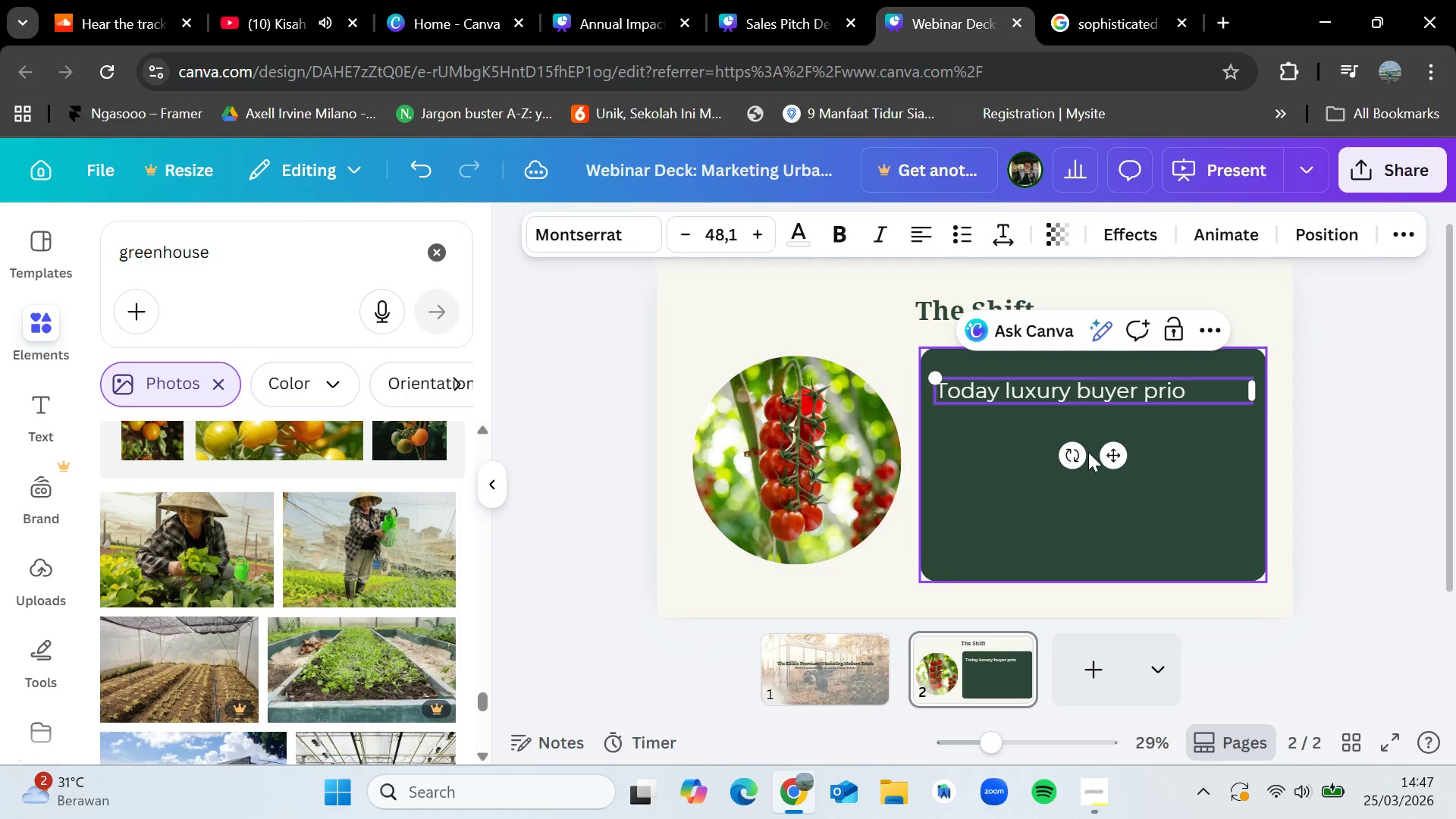 
type(ritizes sustainability, wekk)
key(Backspace)
key(Backspace)
type(llness, and skef)
key(Backspace)
key(Backspace)
key(Backspace)
type(elf-sufficiency over traditional manicured grass.The garden)
 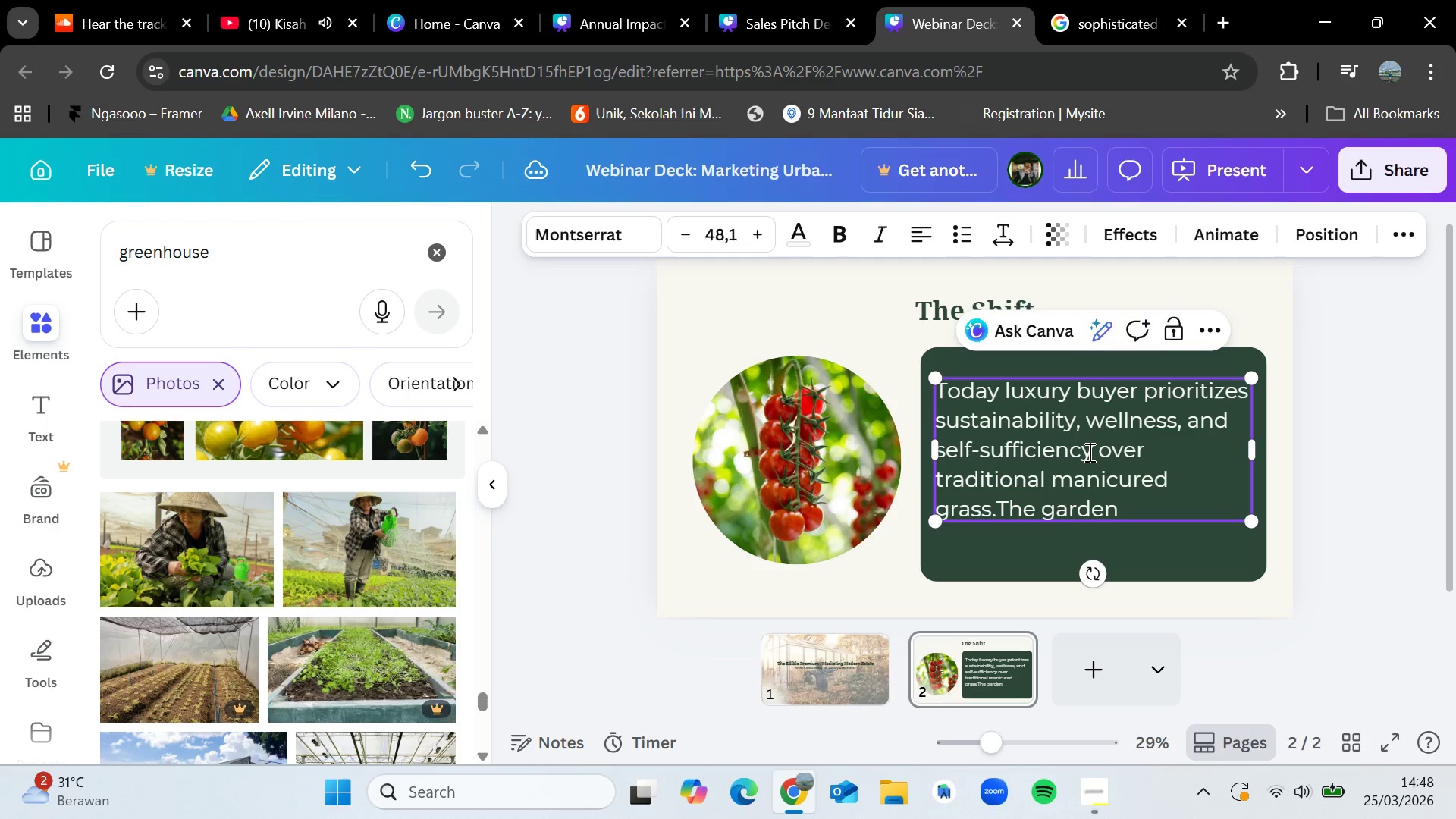 
left_click([995, 514])
 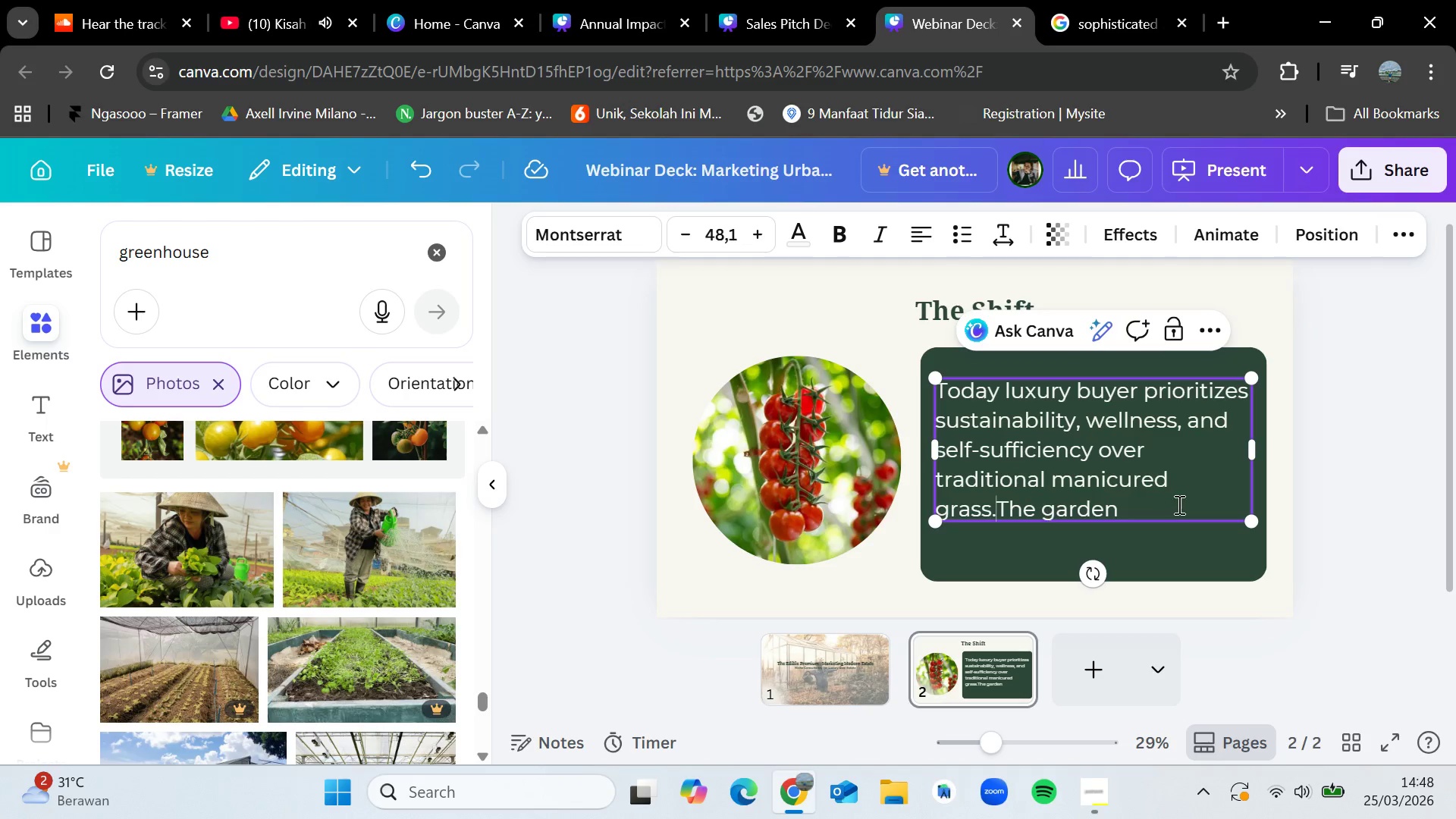 
key(Space)
 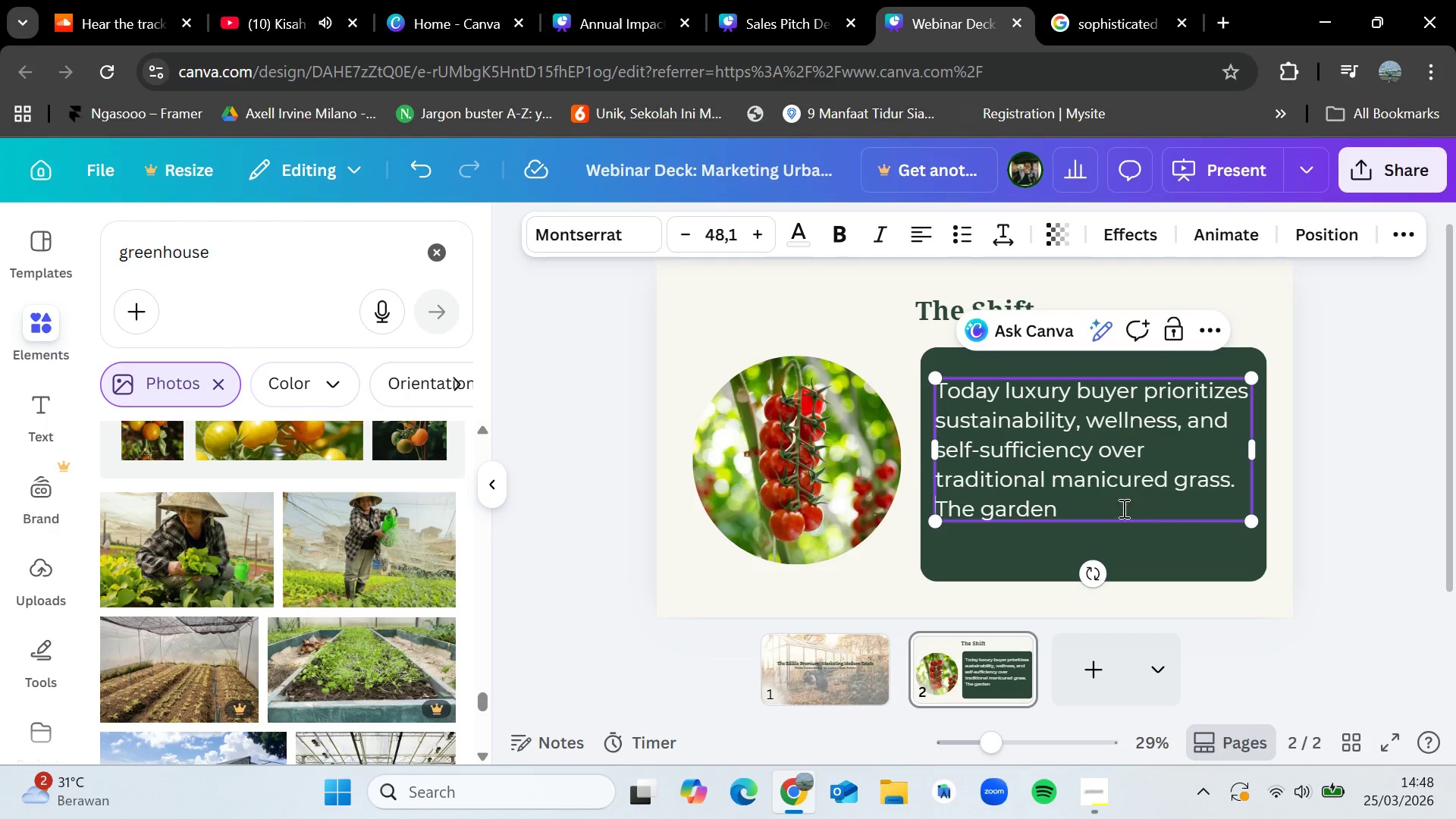 
left_click([1120, 510])
 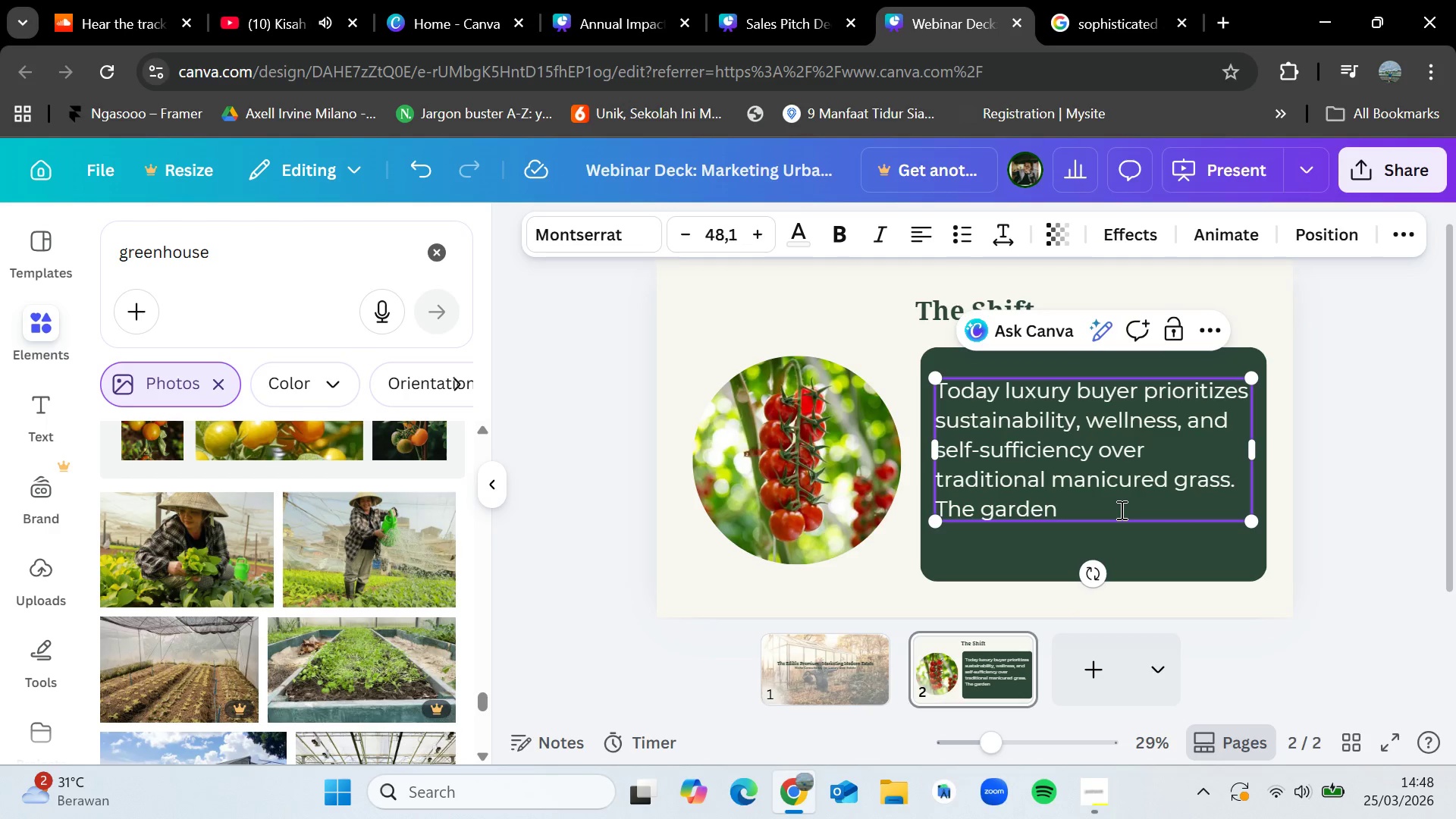 
type( s)
key(Backspace)
type(is the new status sysm)
key(Backspace)
key(Backspace)
type(mbol)
 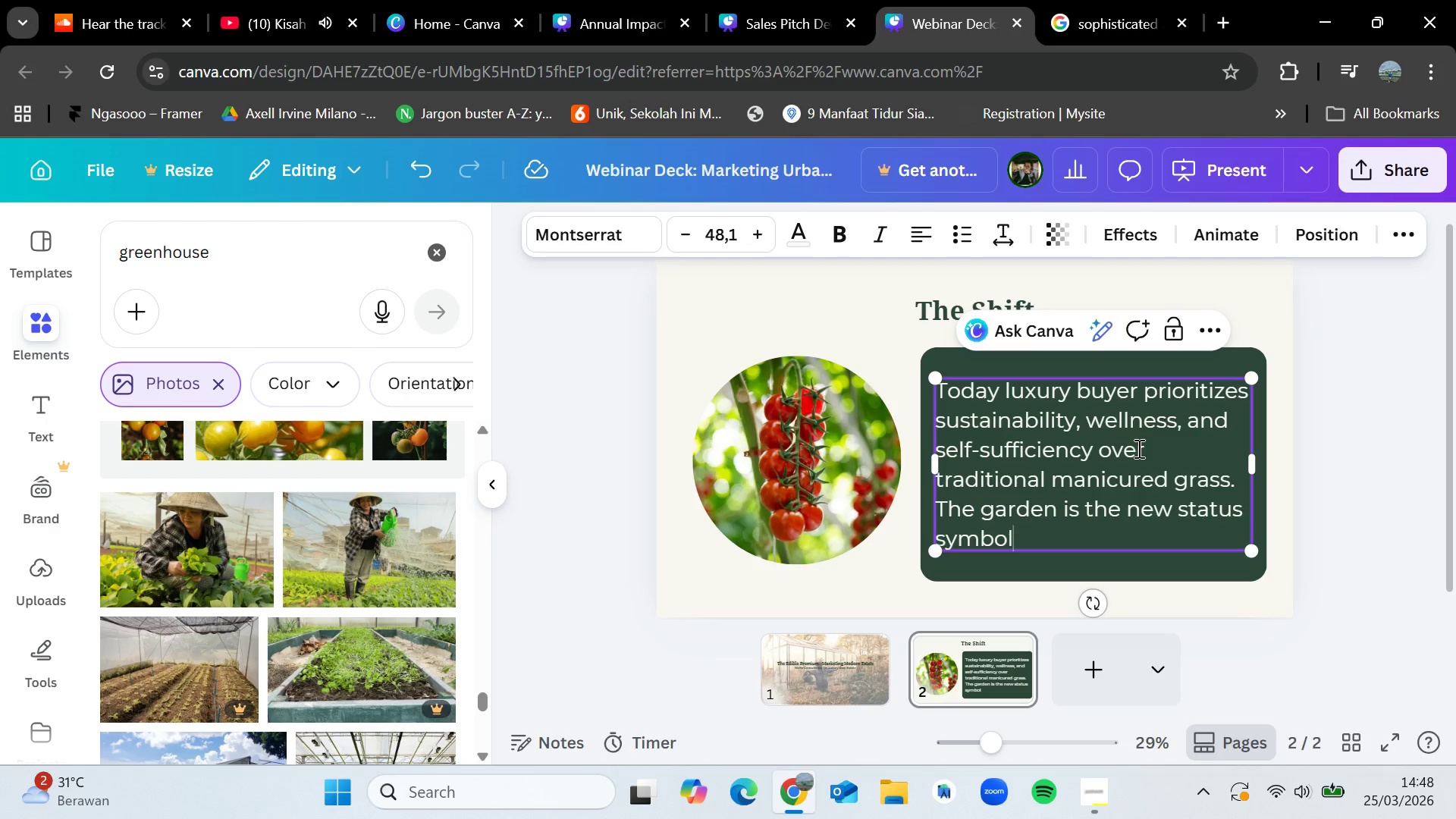 
mouse_move([896, 264])
 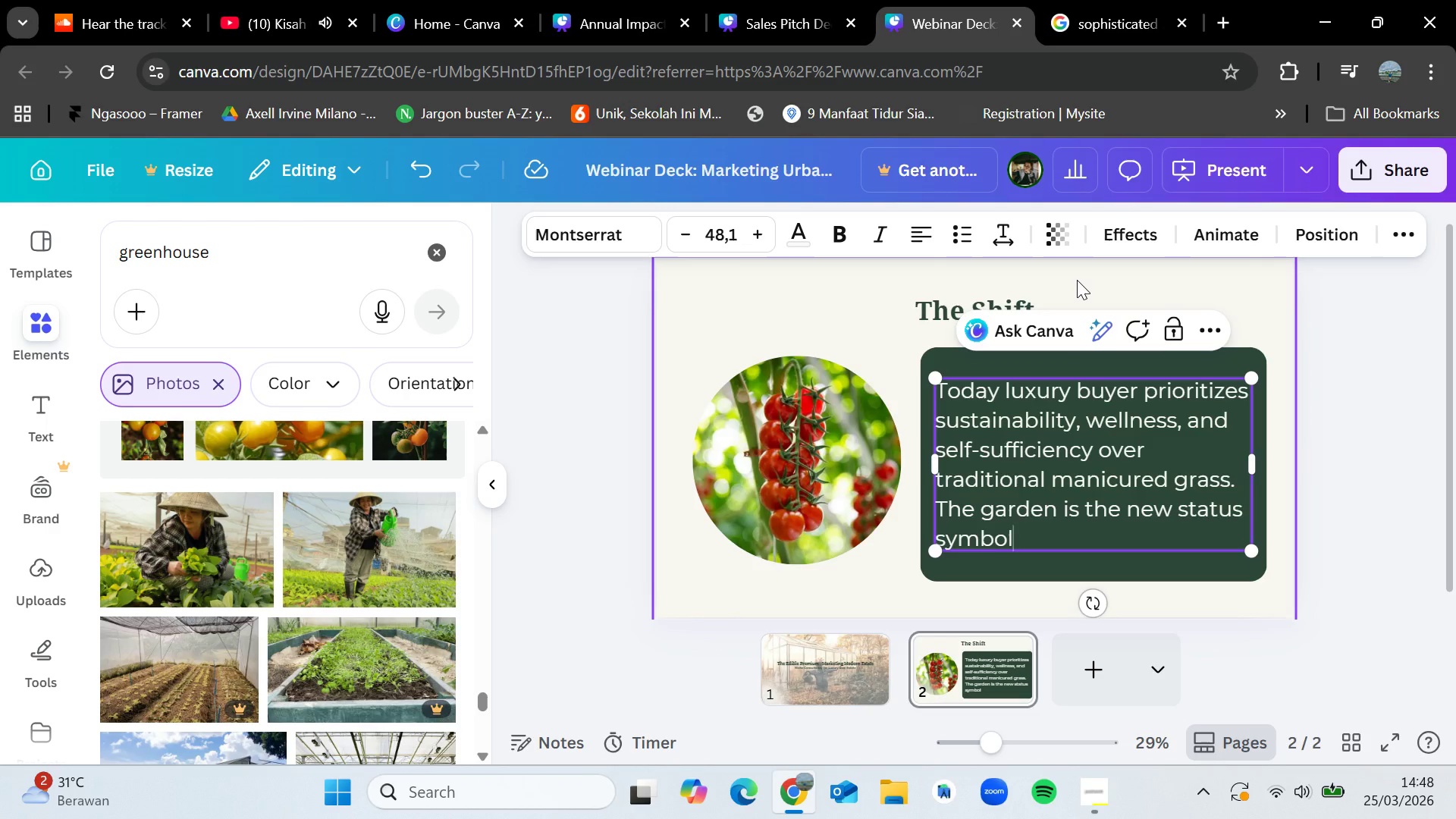 
wait(15.69)
 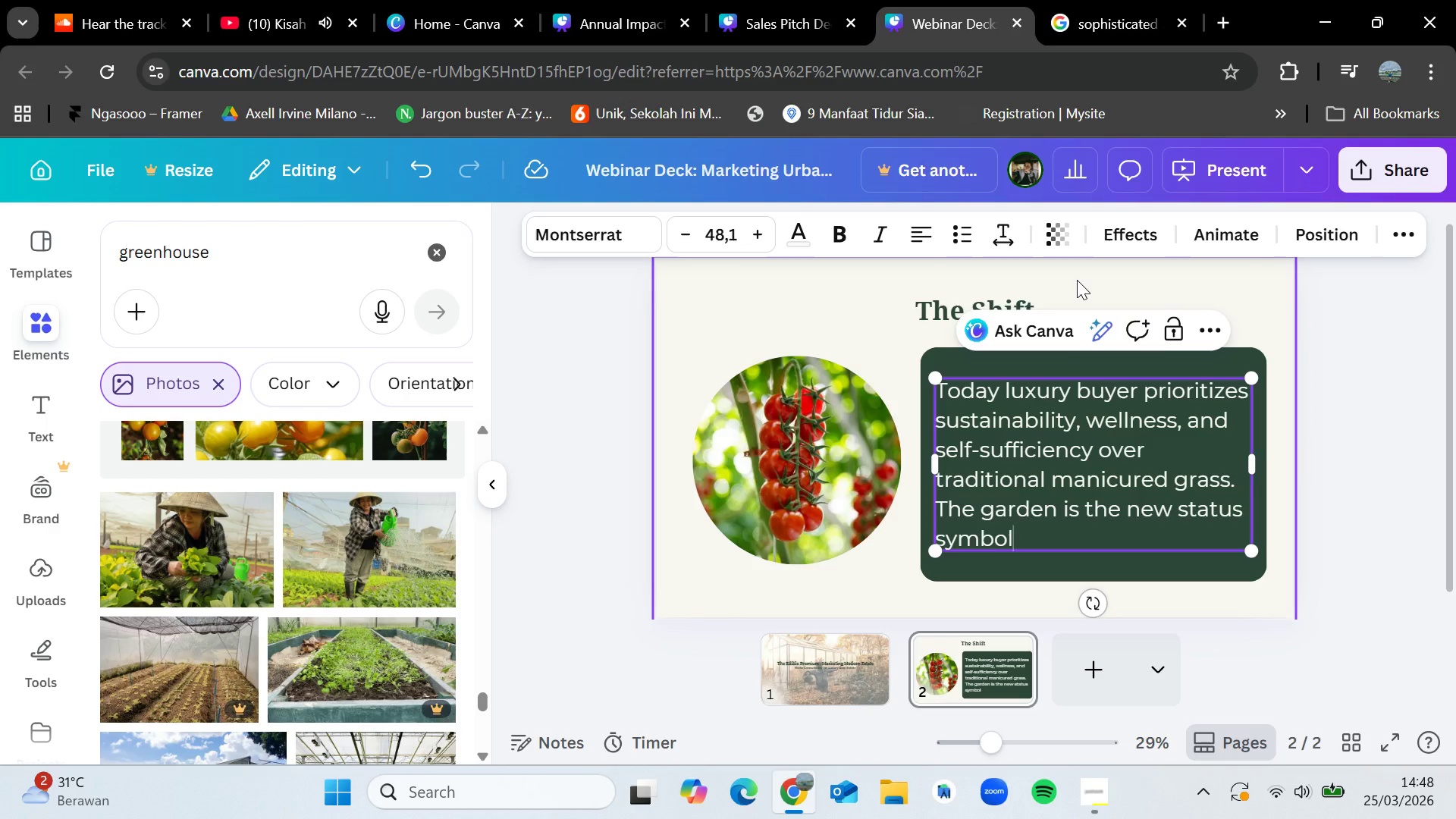 
left_click([1256, 556])
 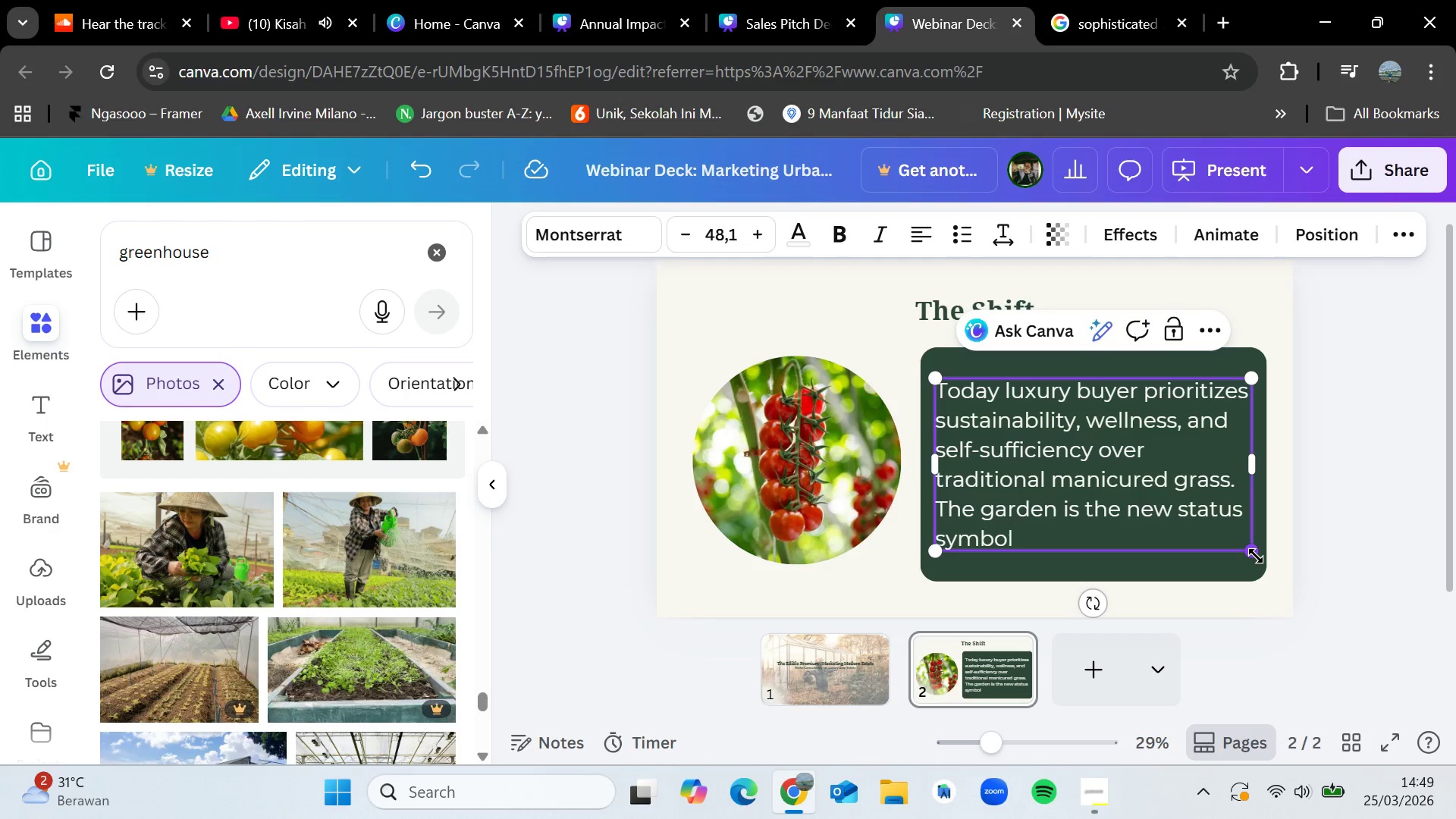 
wait(8.75)
 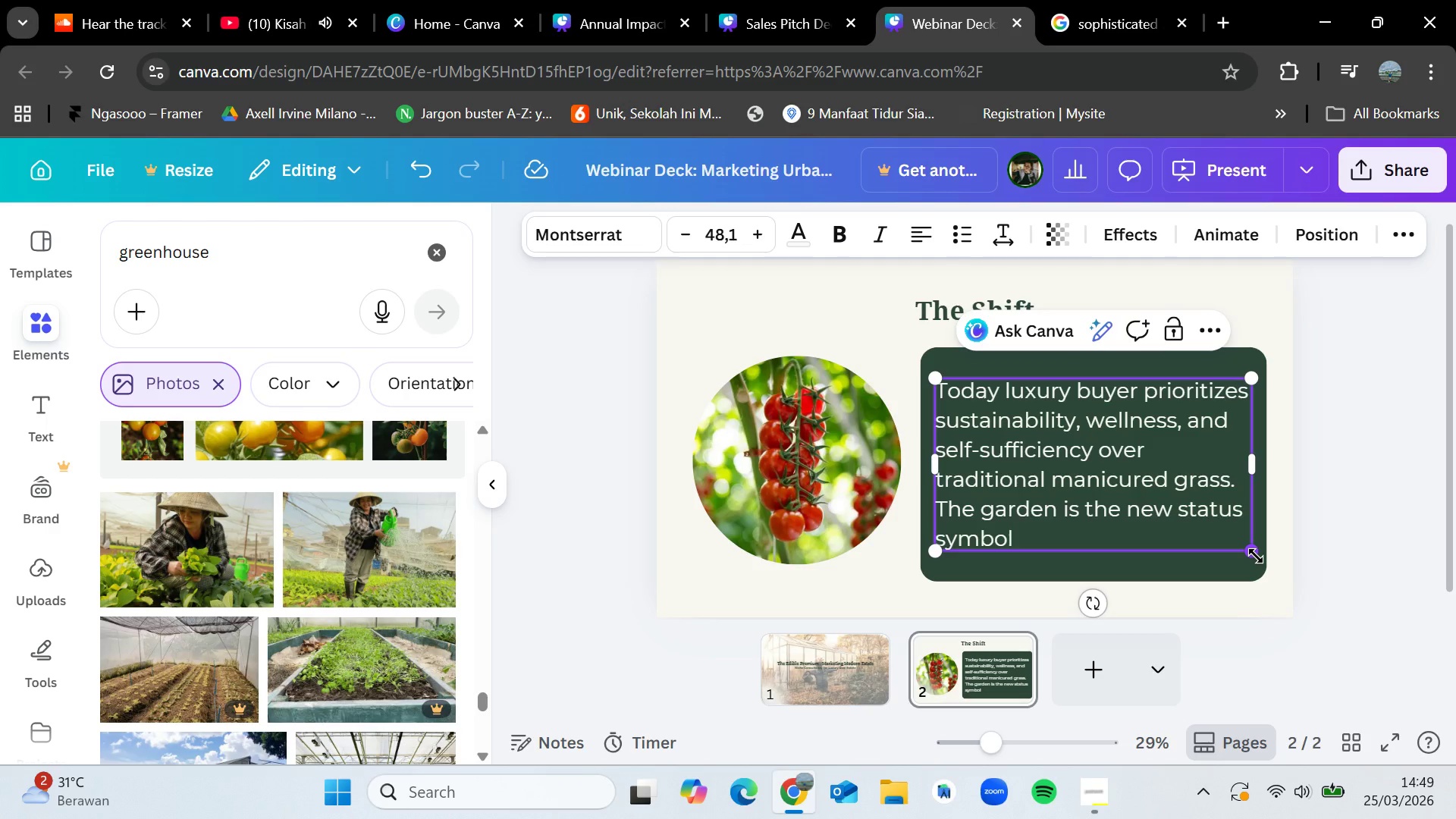 
left_click([805, 231])
 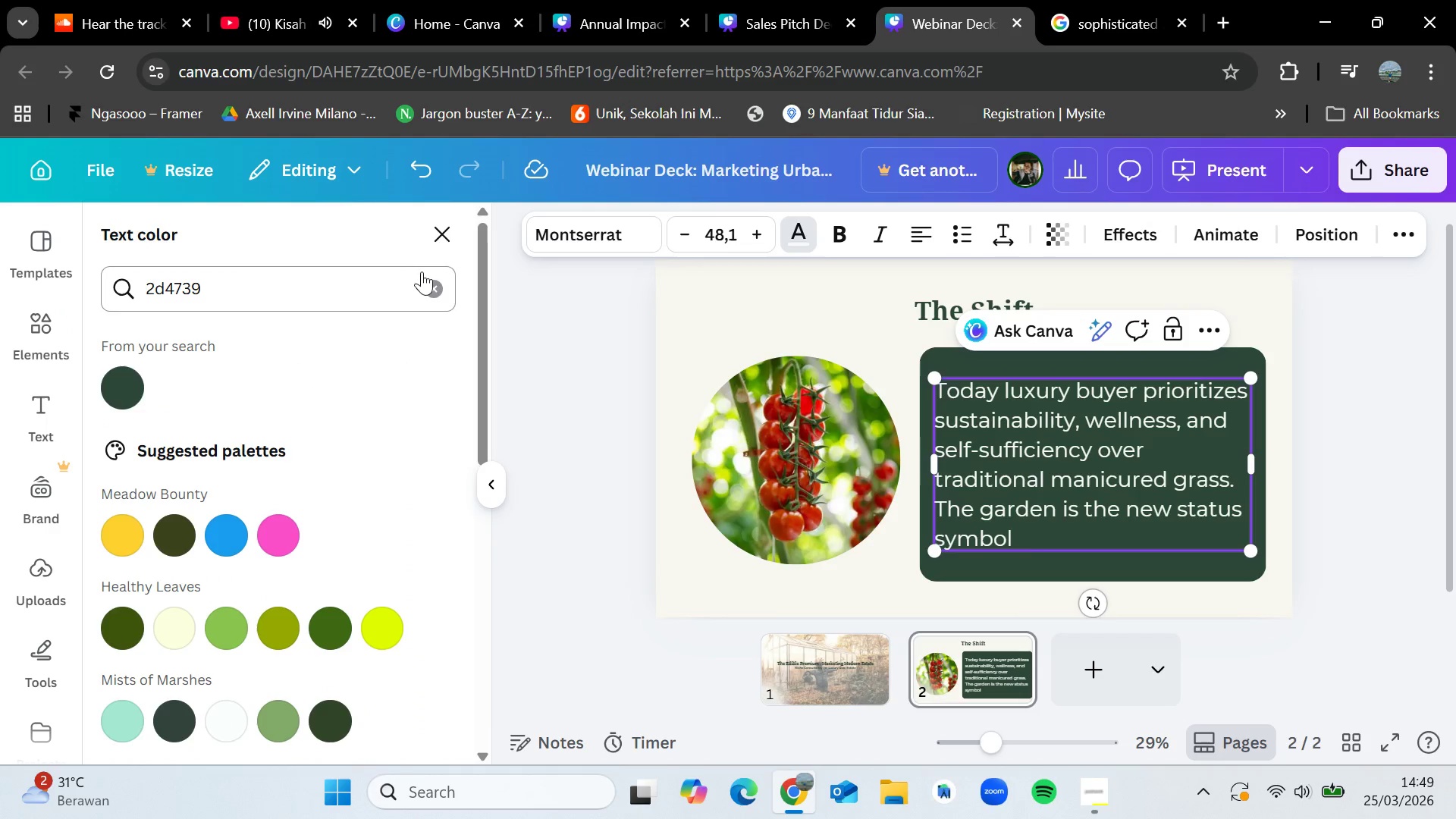 
double_click([367, 281])
 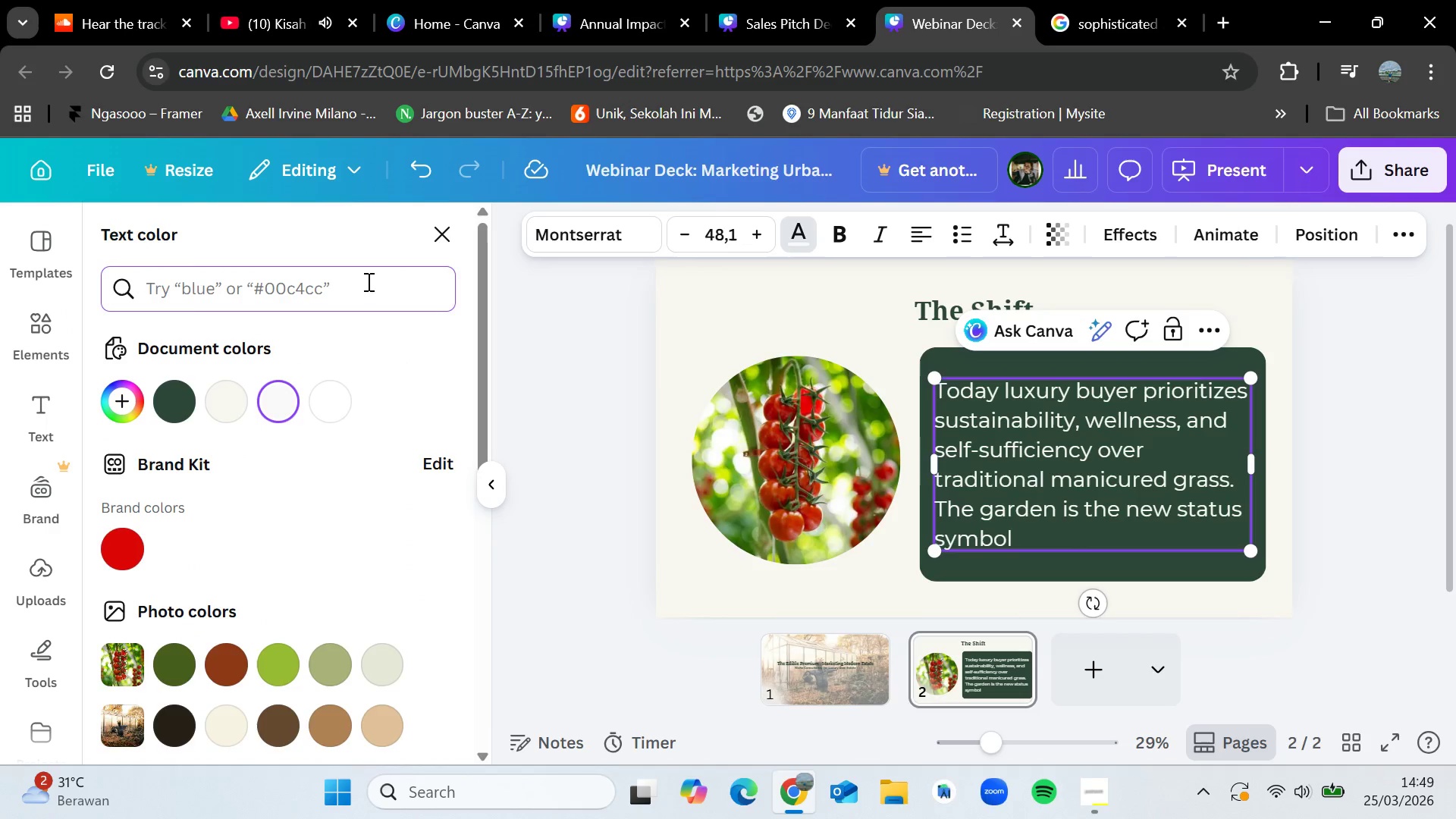 
type(707070)
 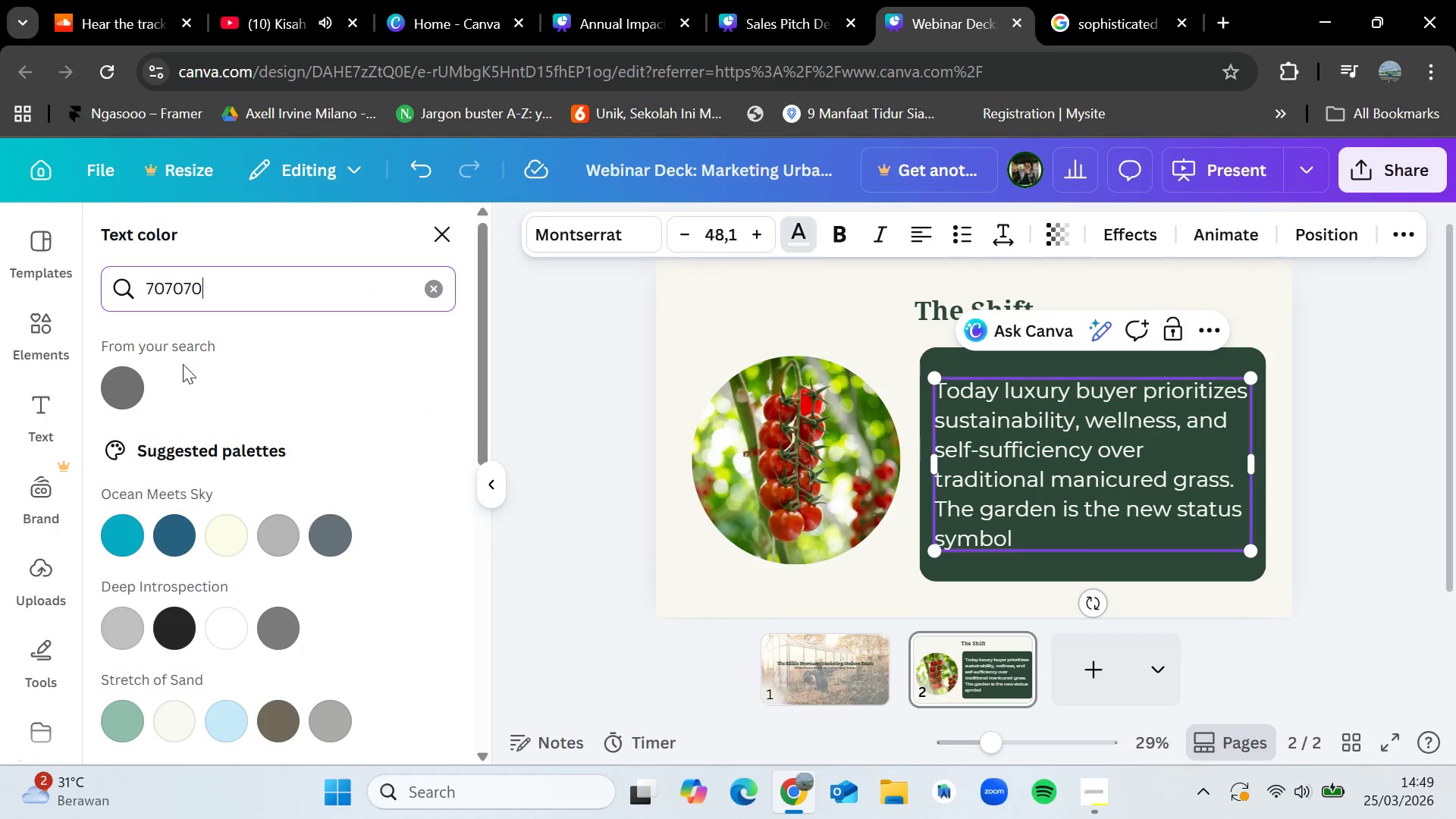 
left_click([134, 382])
 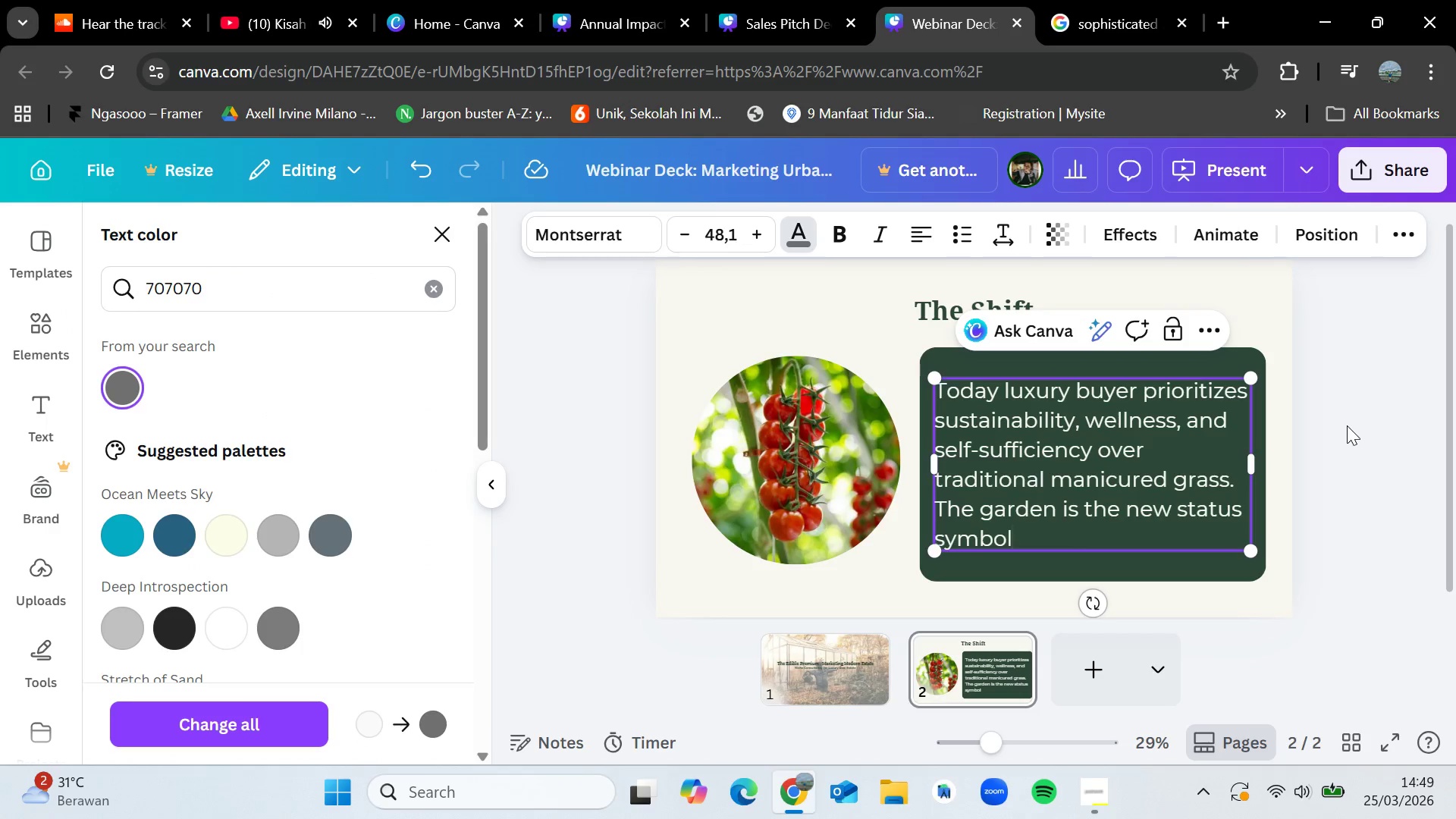 
double_click([1035, 435])
 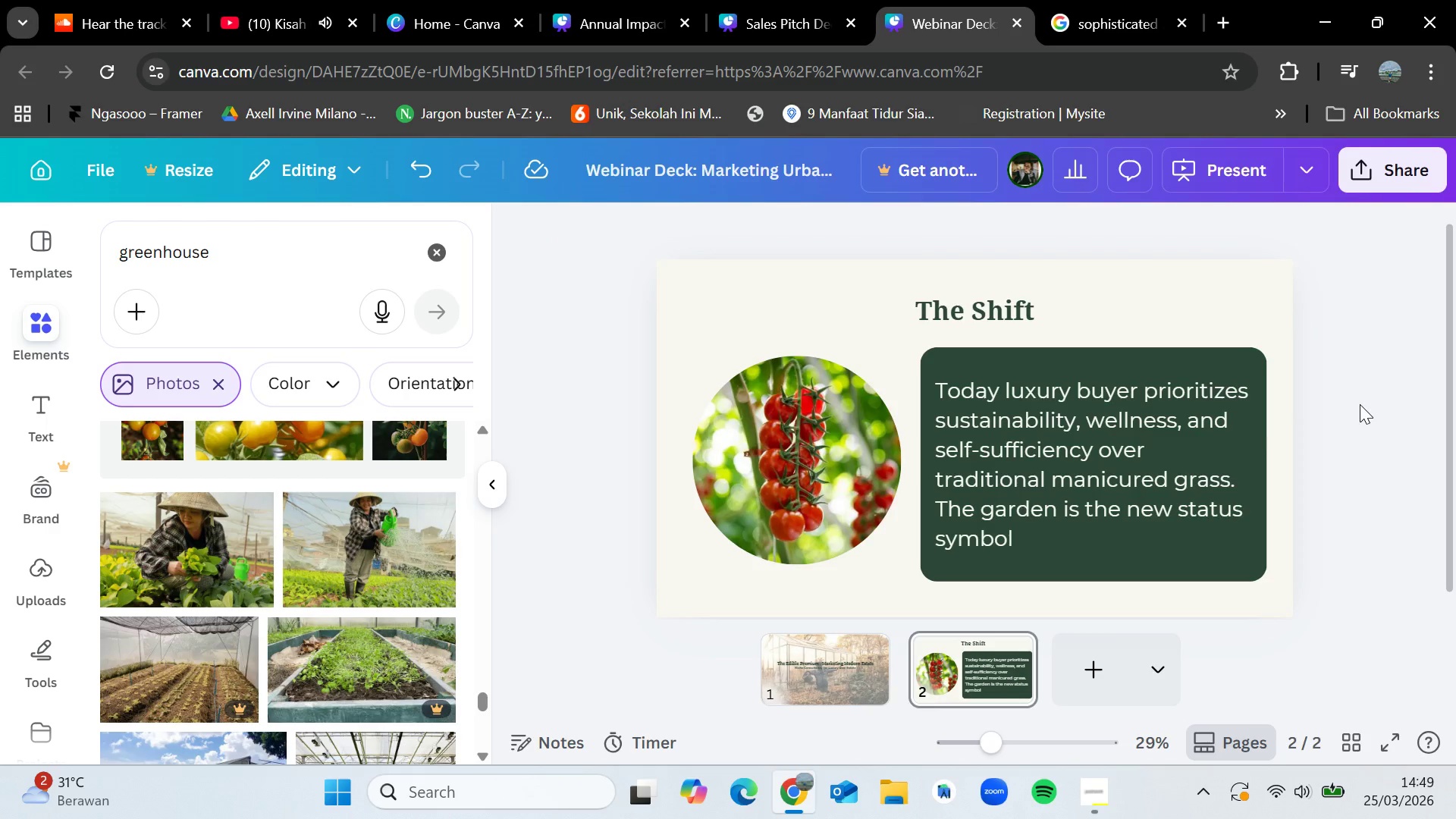 
left_click([1154, 439])
 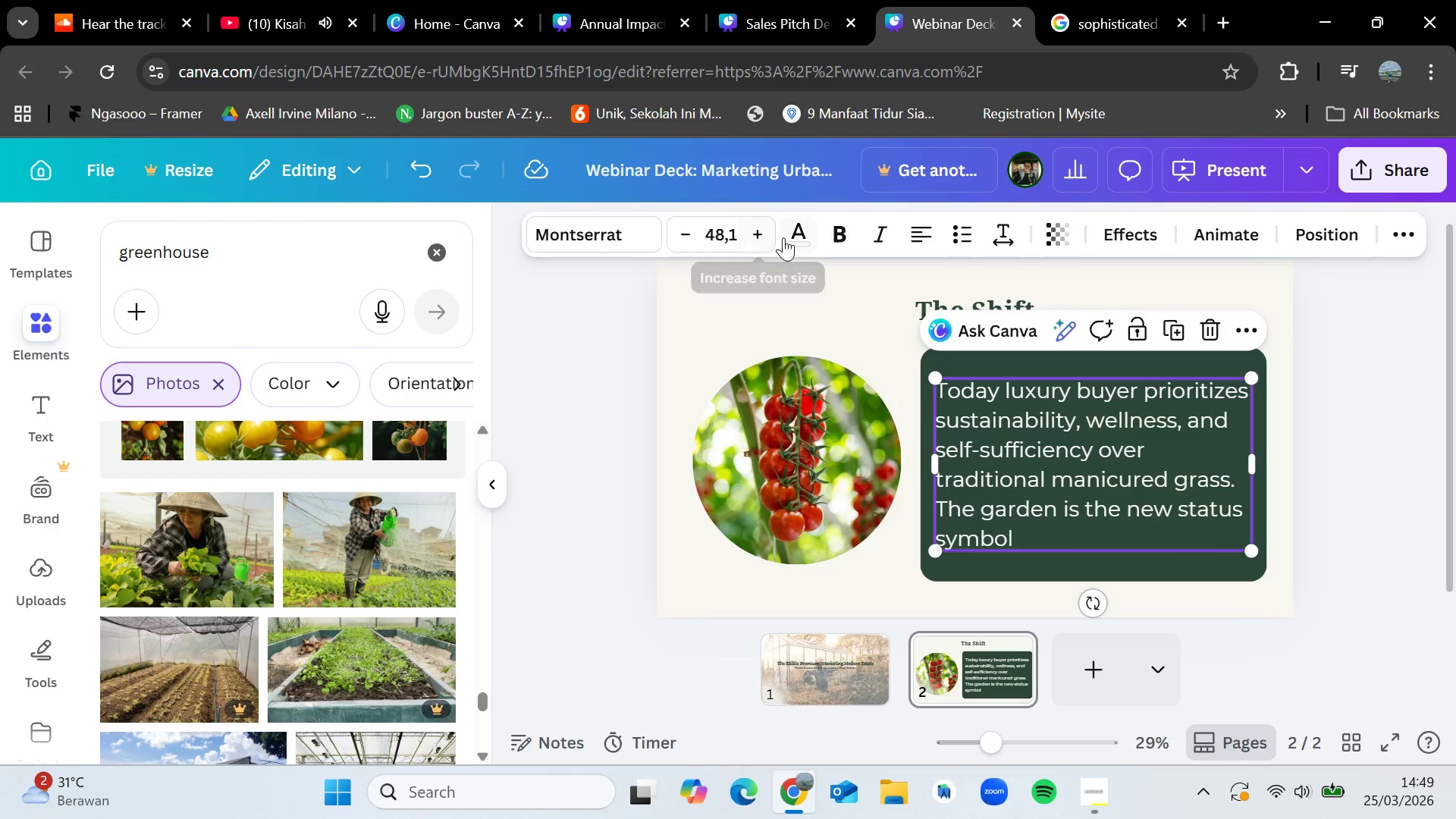 
left_click([802, 235])
 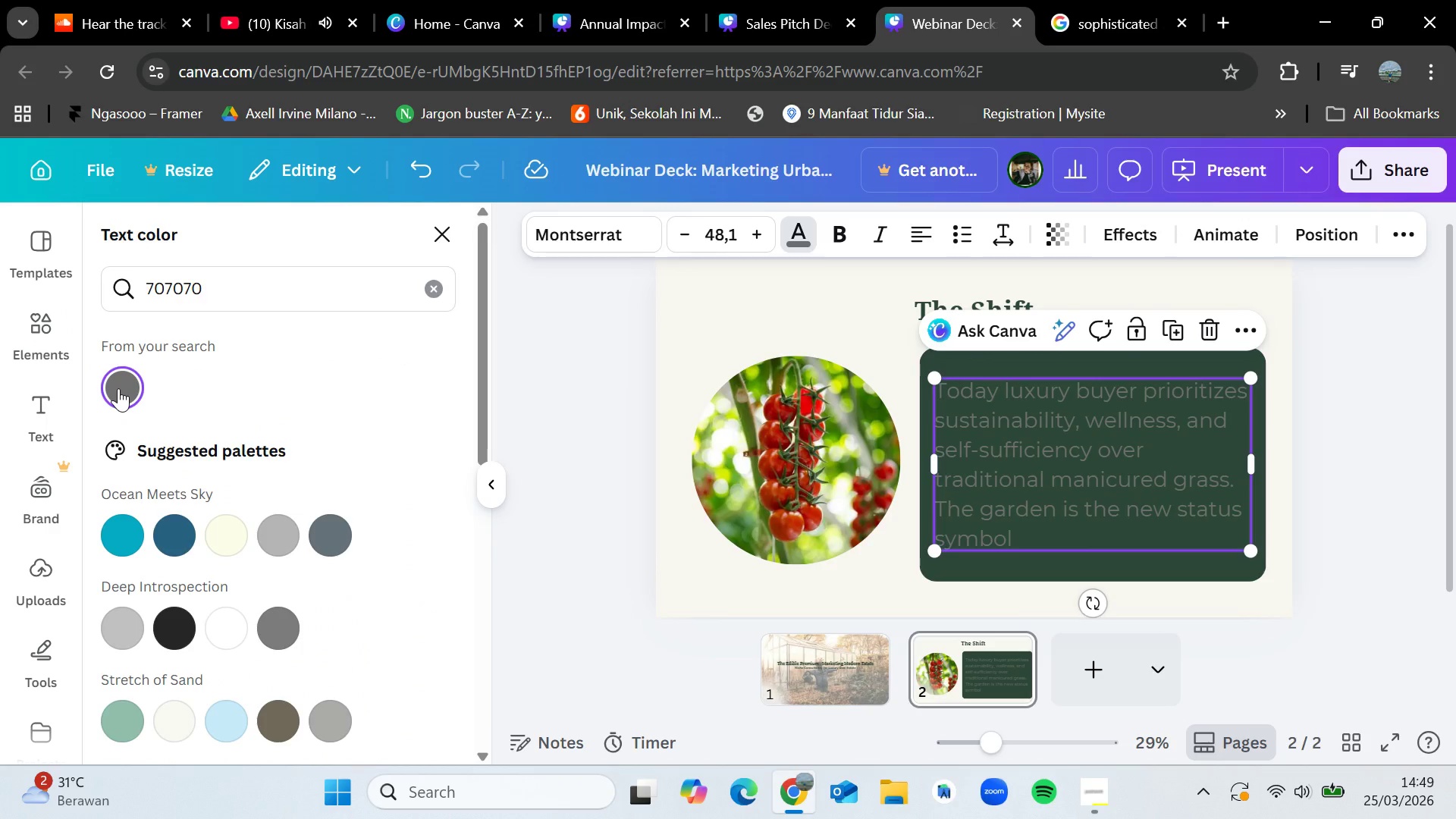 
mouse_move([247, 523])
 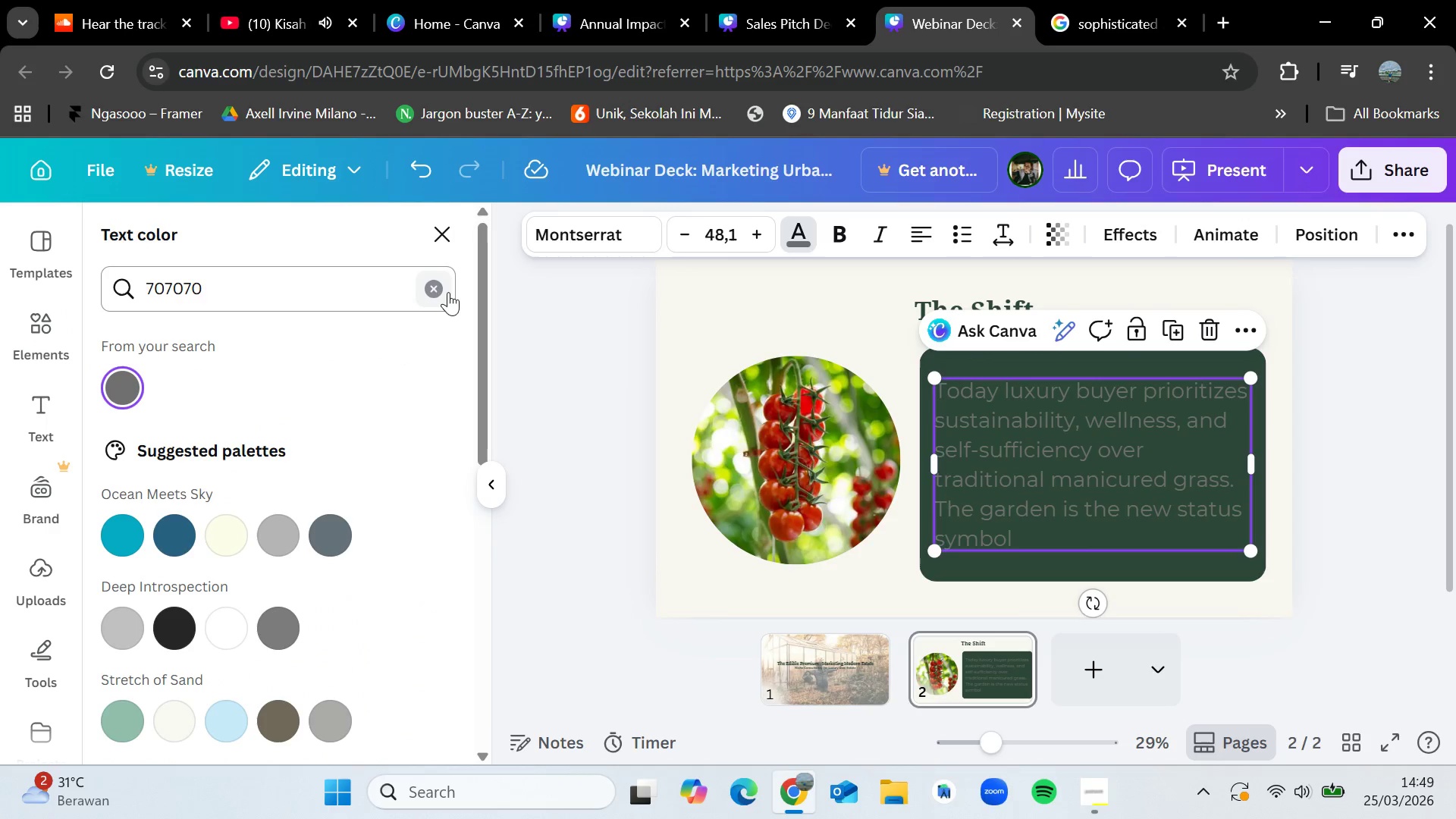 
left_click([447, 290])
 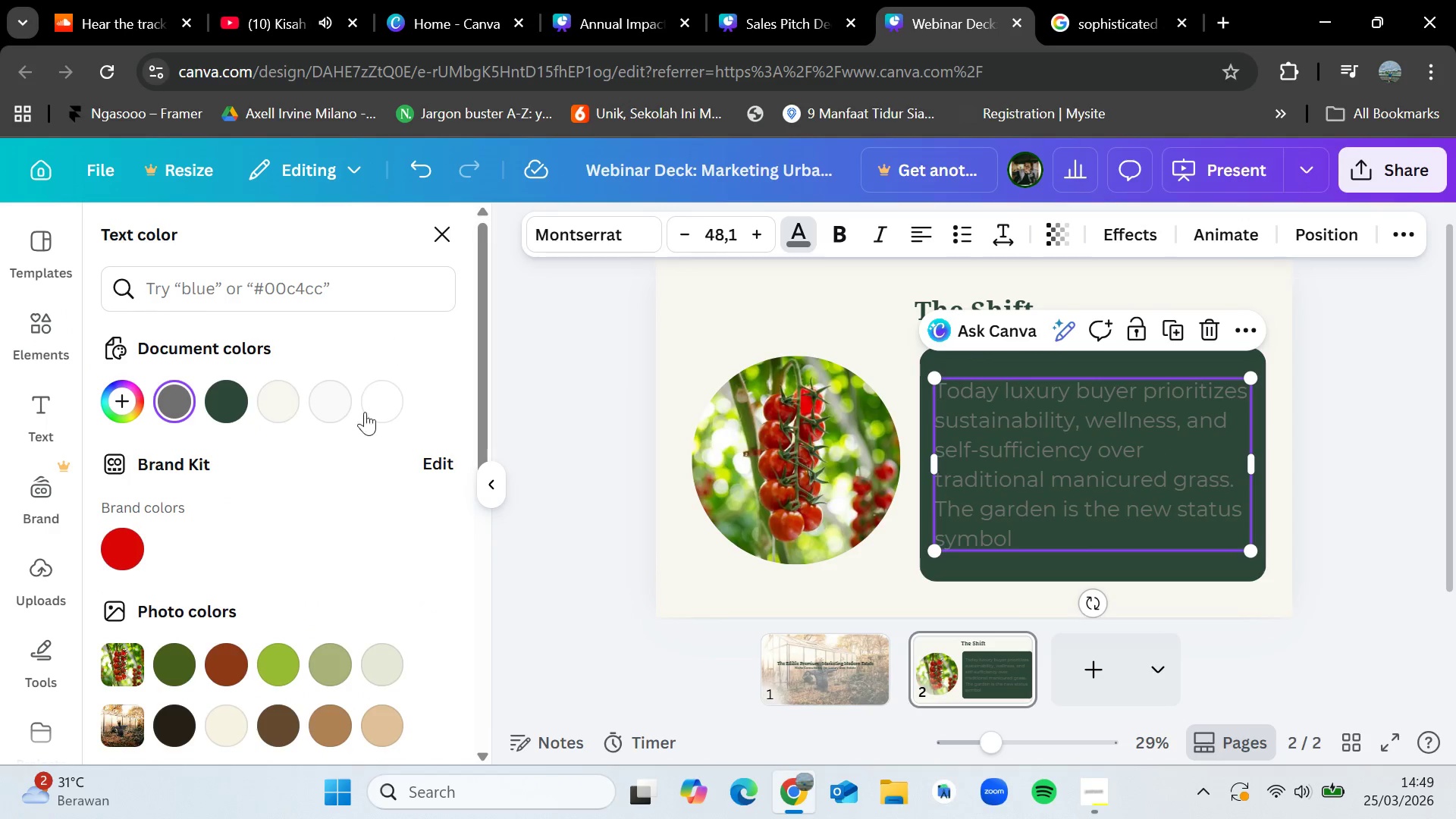 
left_click([390, 406])
 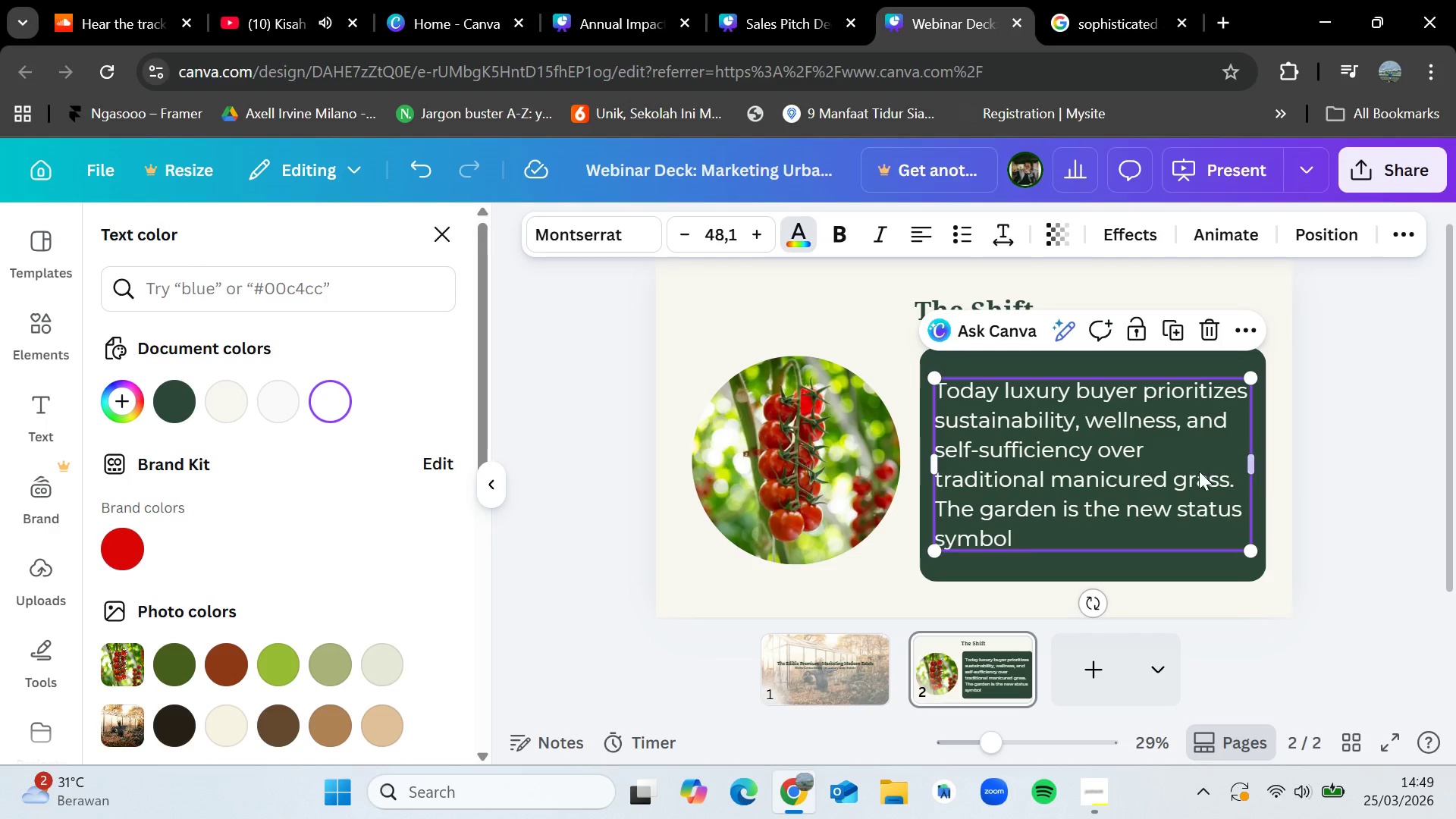 
left_click_drag(start_coordinate=[1116, 459], to_coordinate=[1112, 451])
 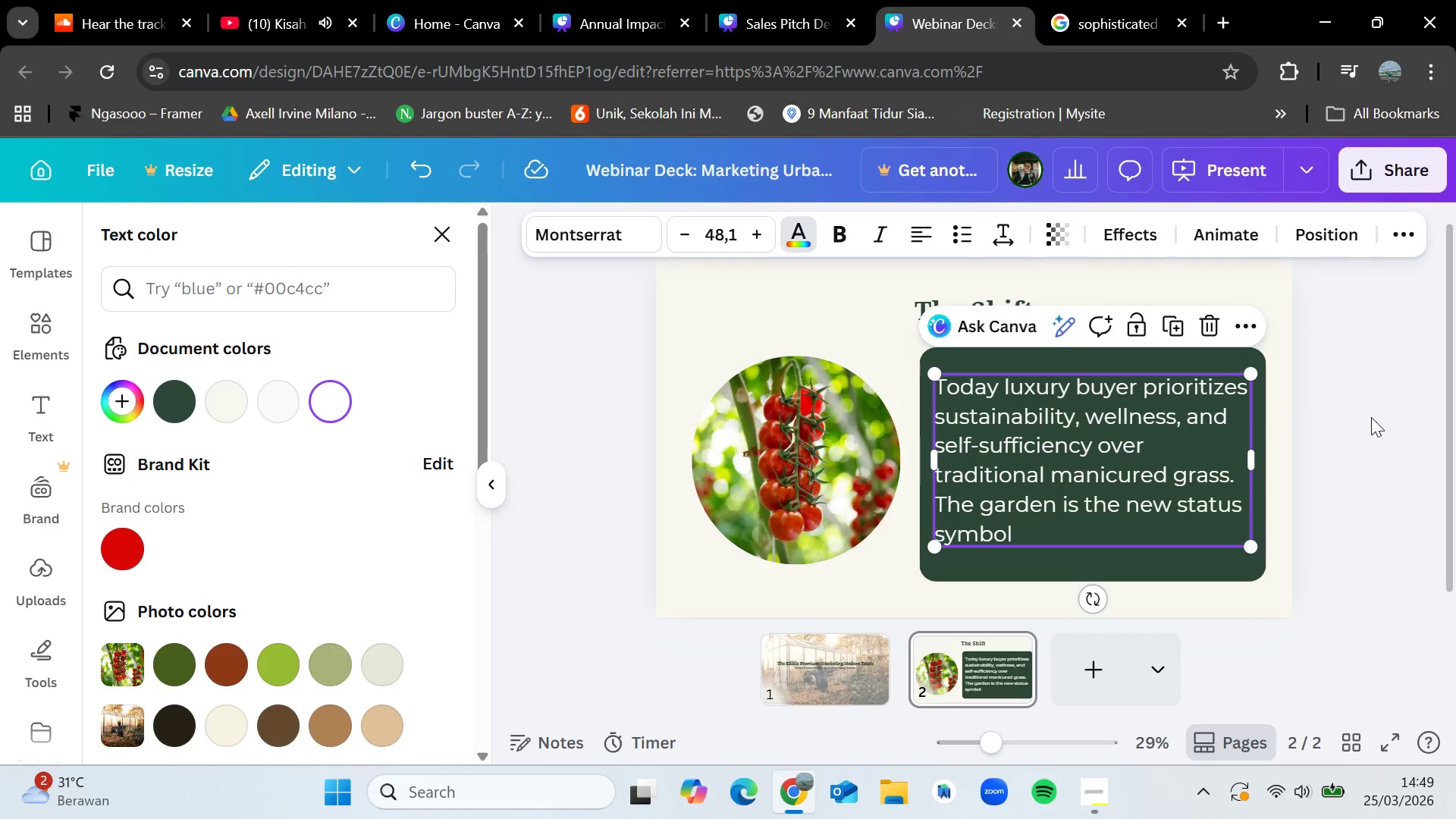 
left_click([1372, 419])
 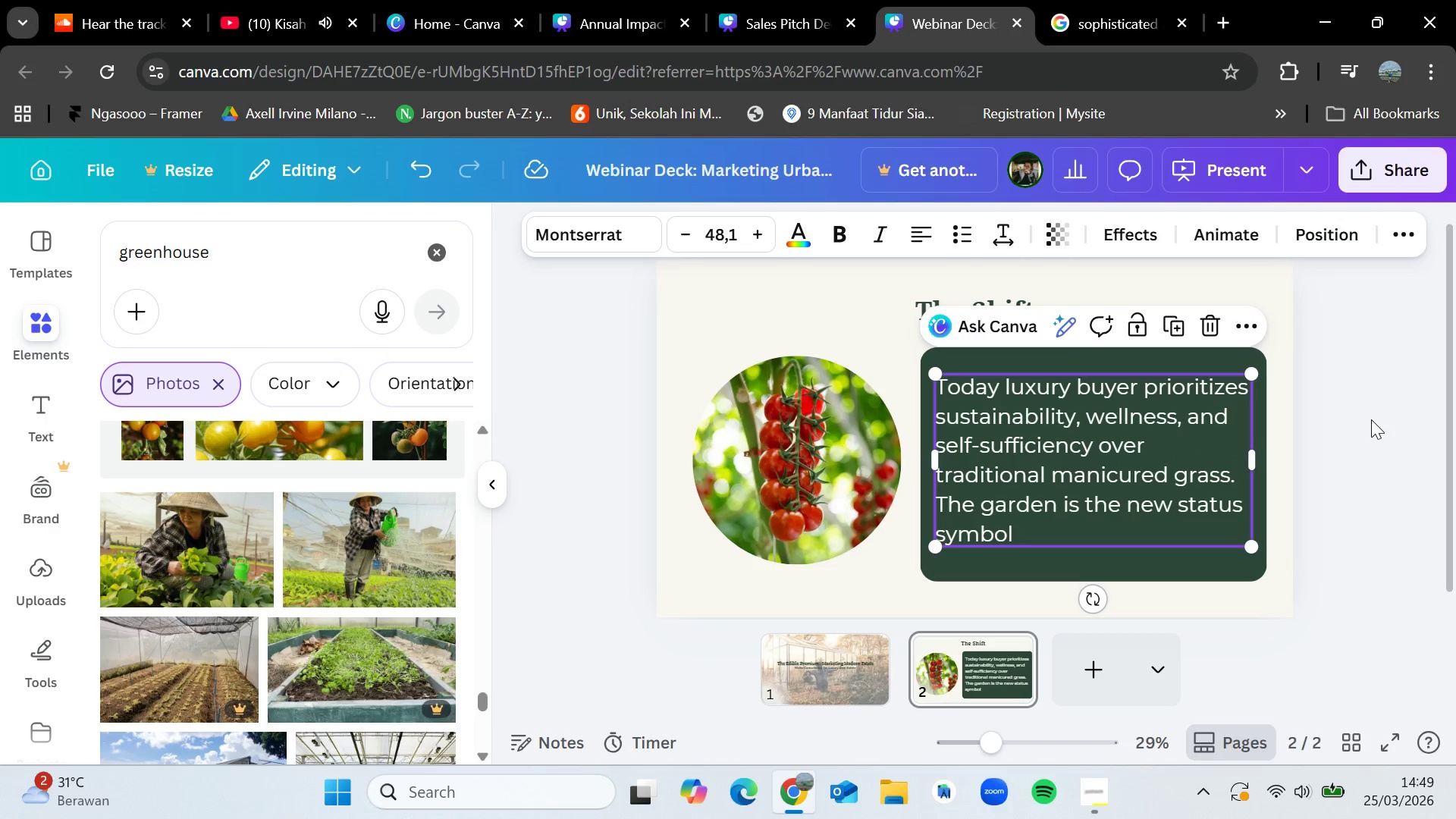 
left_click([1371, 419])
 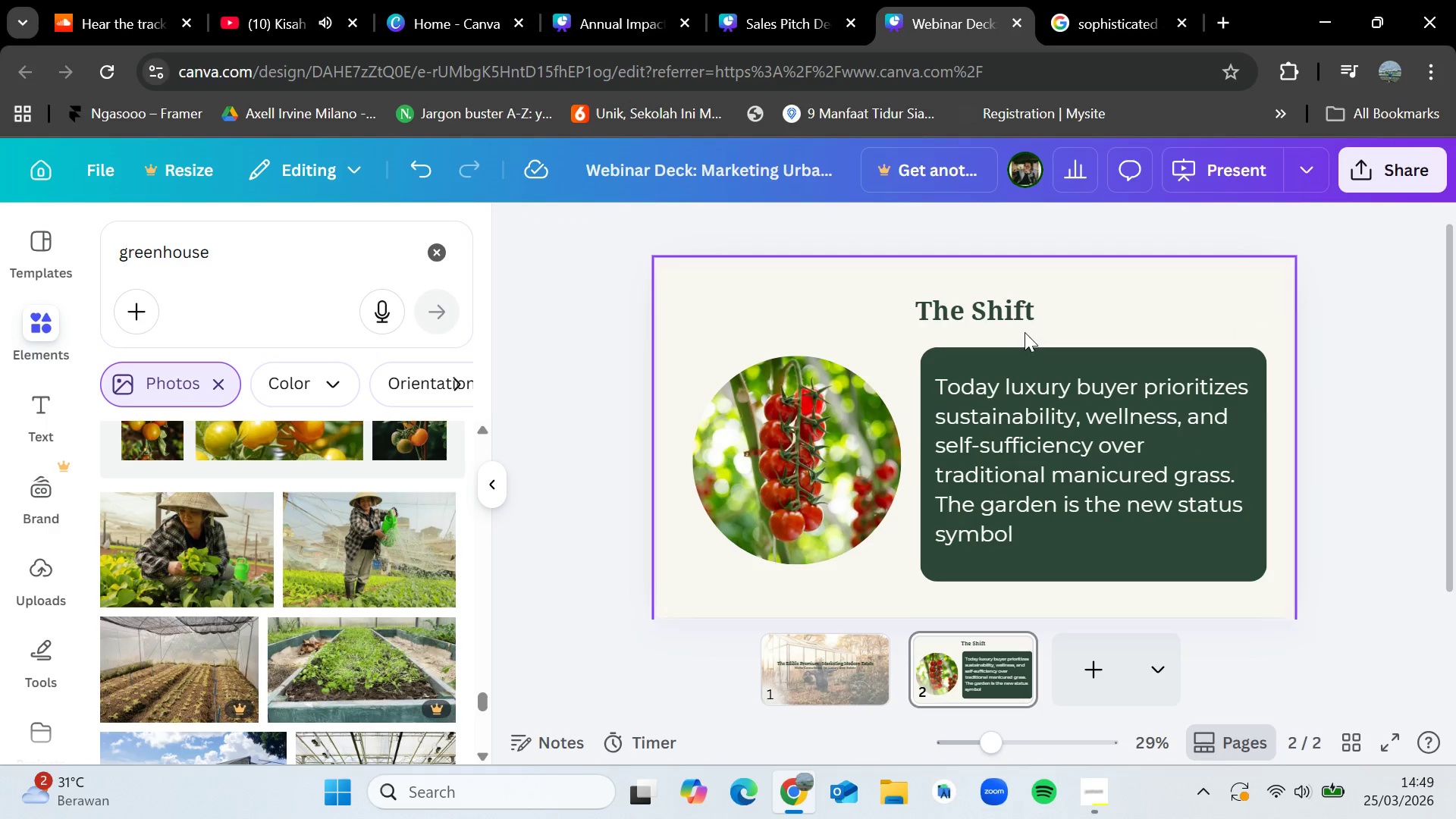 
left_click_drag(start_coordinate=[995, 306], to_coordinate=[995, 295])
 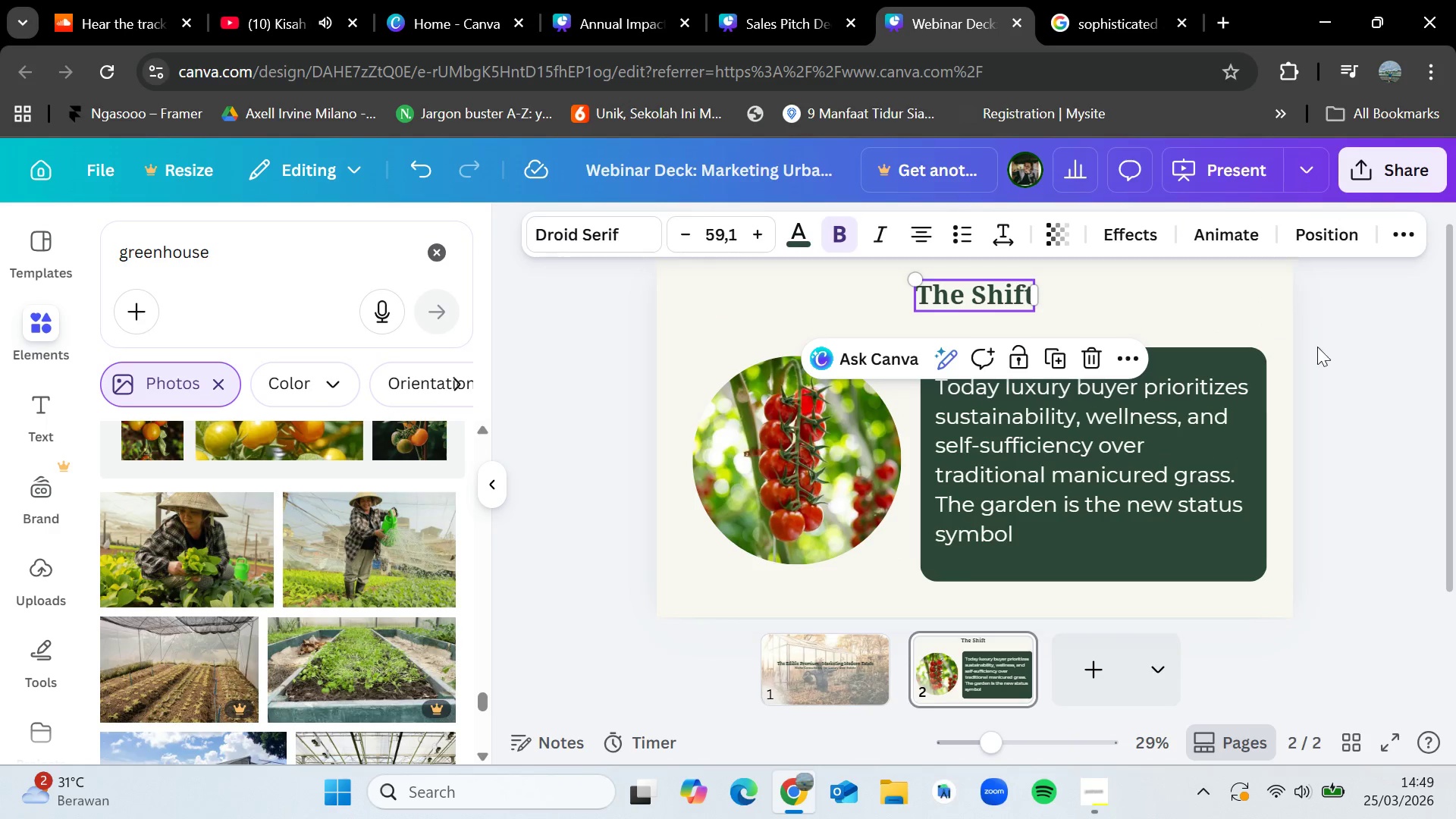 
left_click([1331, 347])
 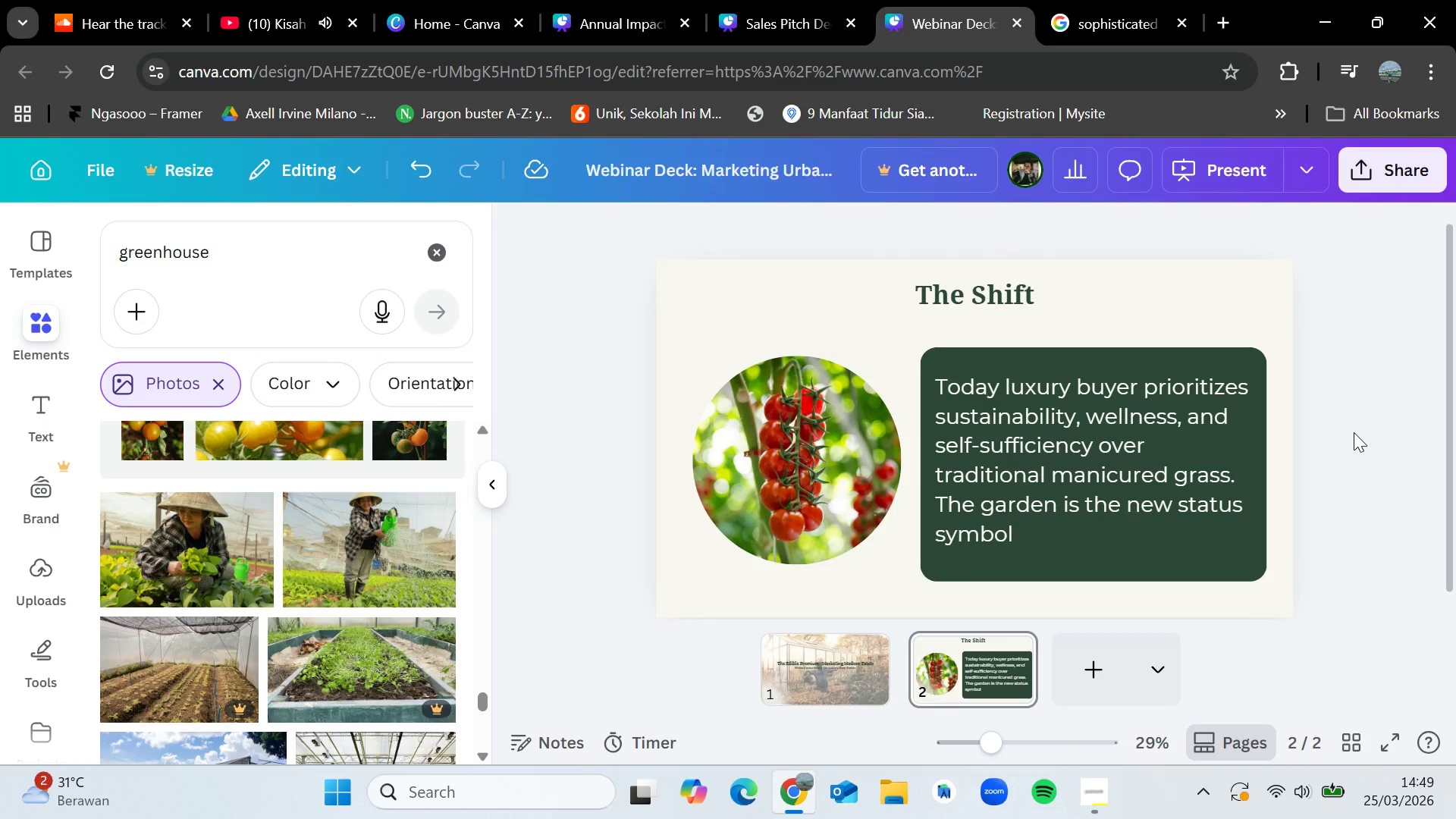 
scroll: coordinate [1354, 438], scroll_direction: down, amount: 1.0
 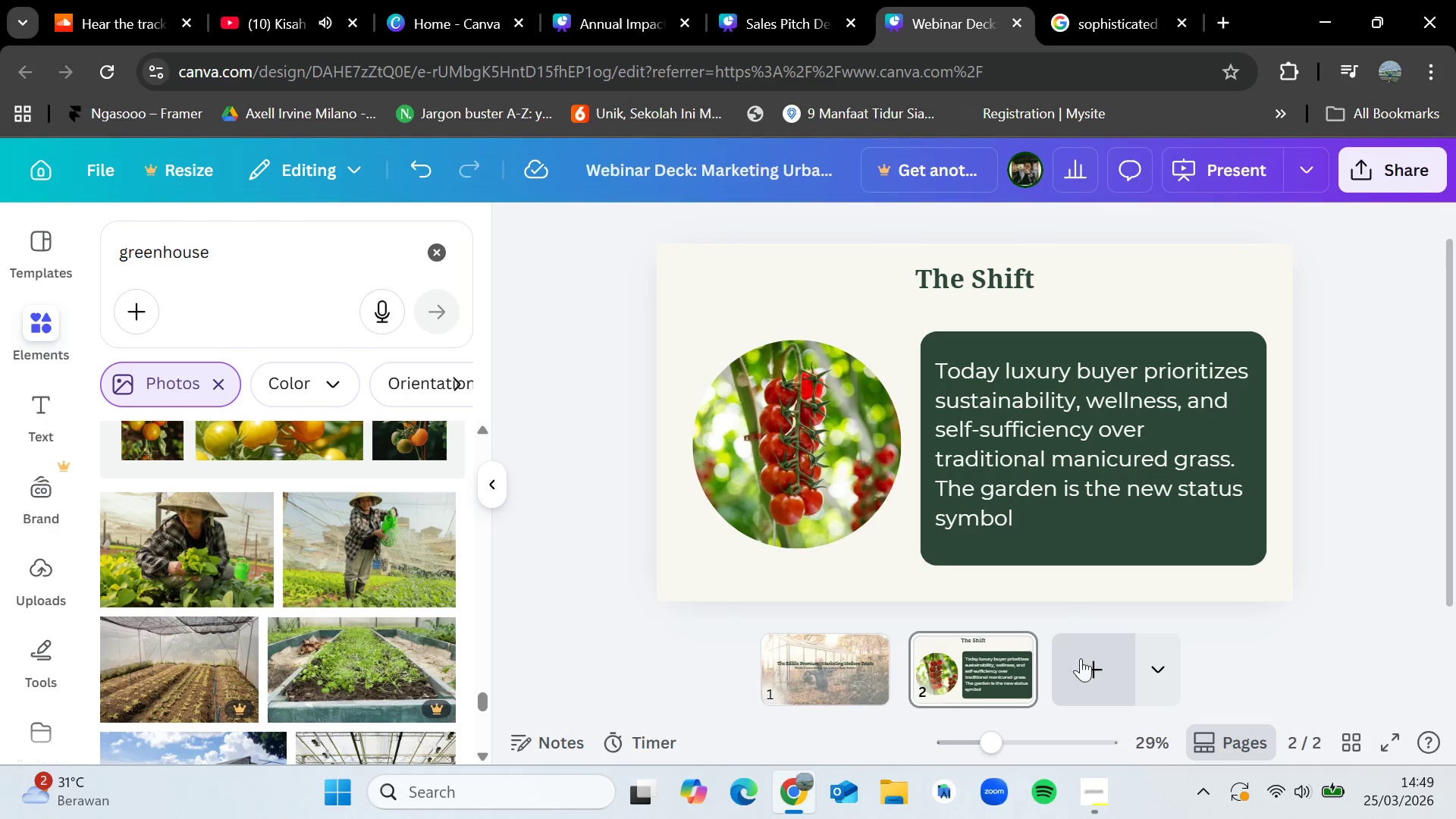 
left_click([1078, 671])
 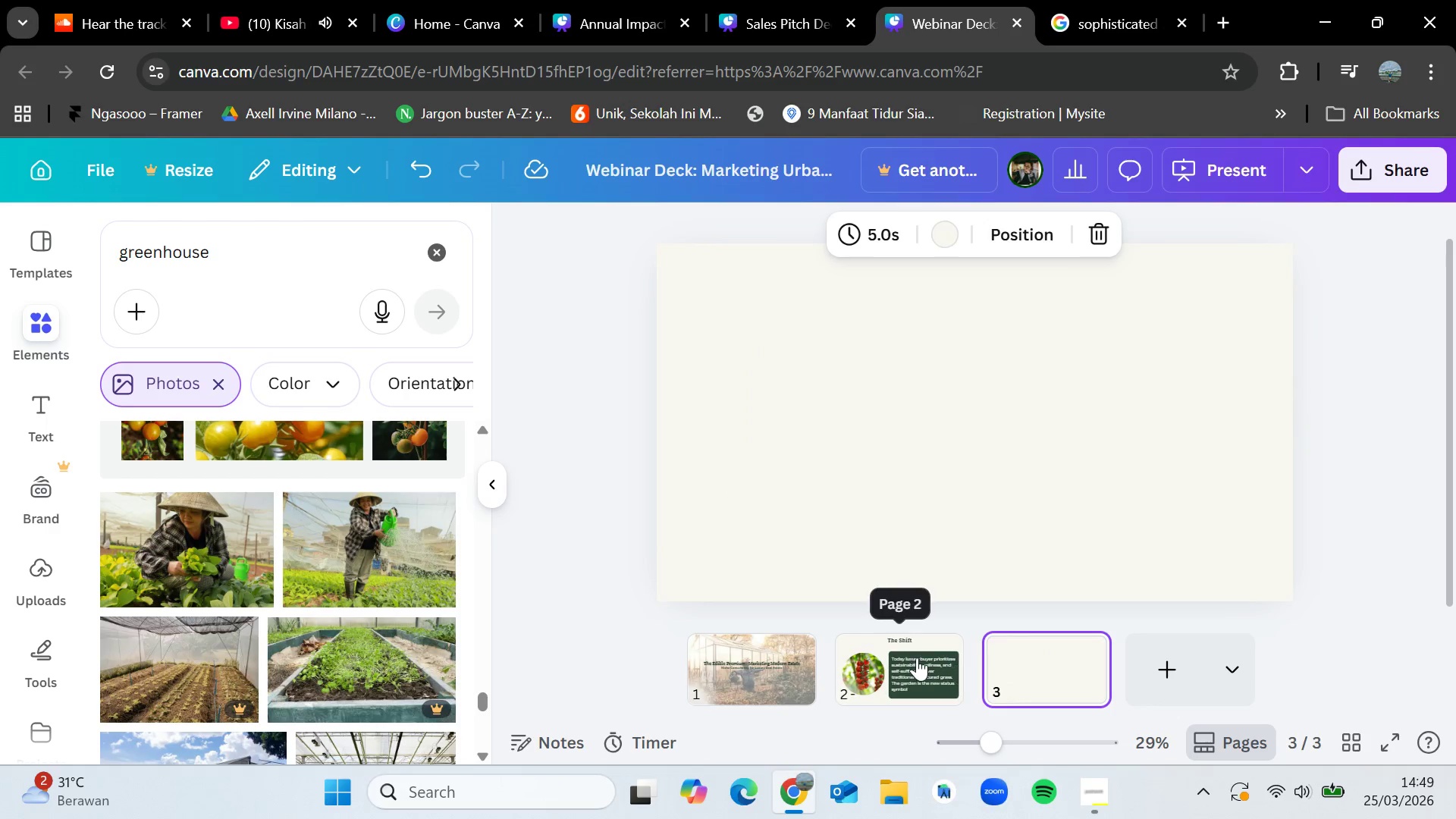 
left_click([912, 656])
 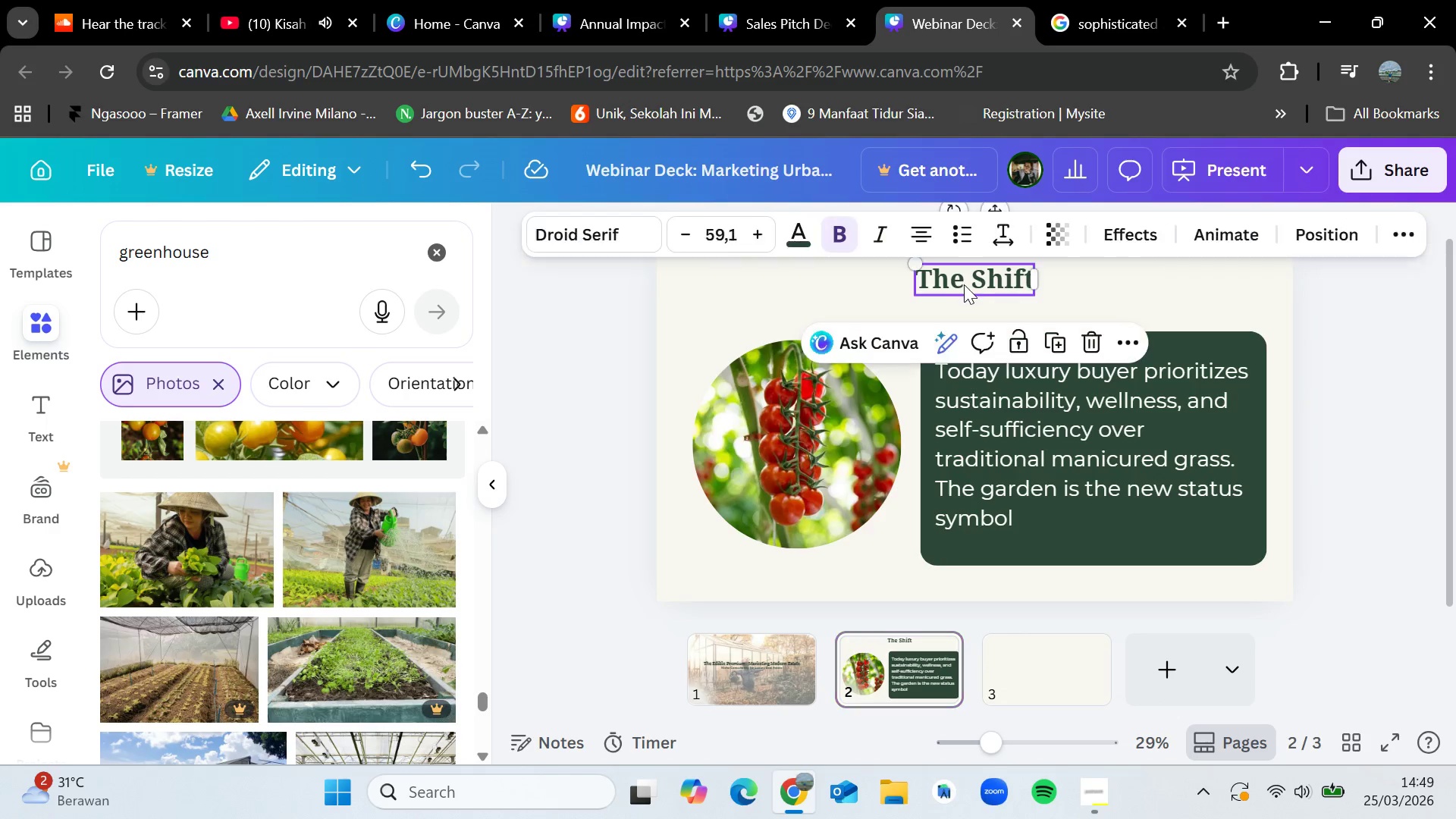 
key(Control+C)
 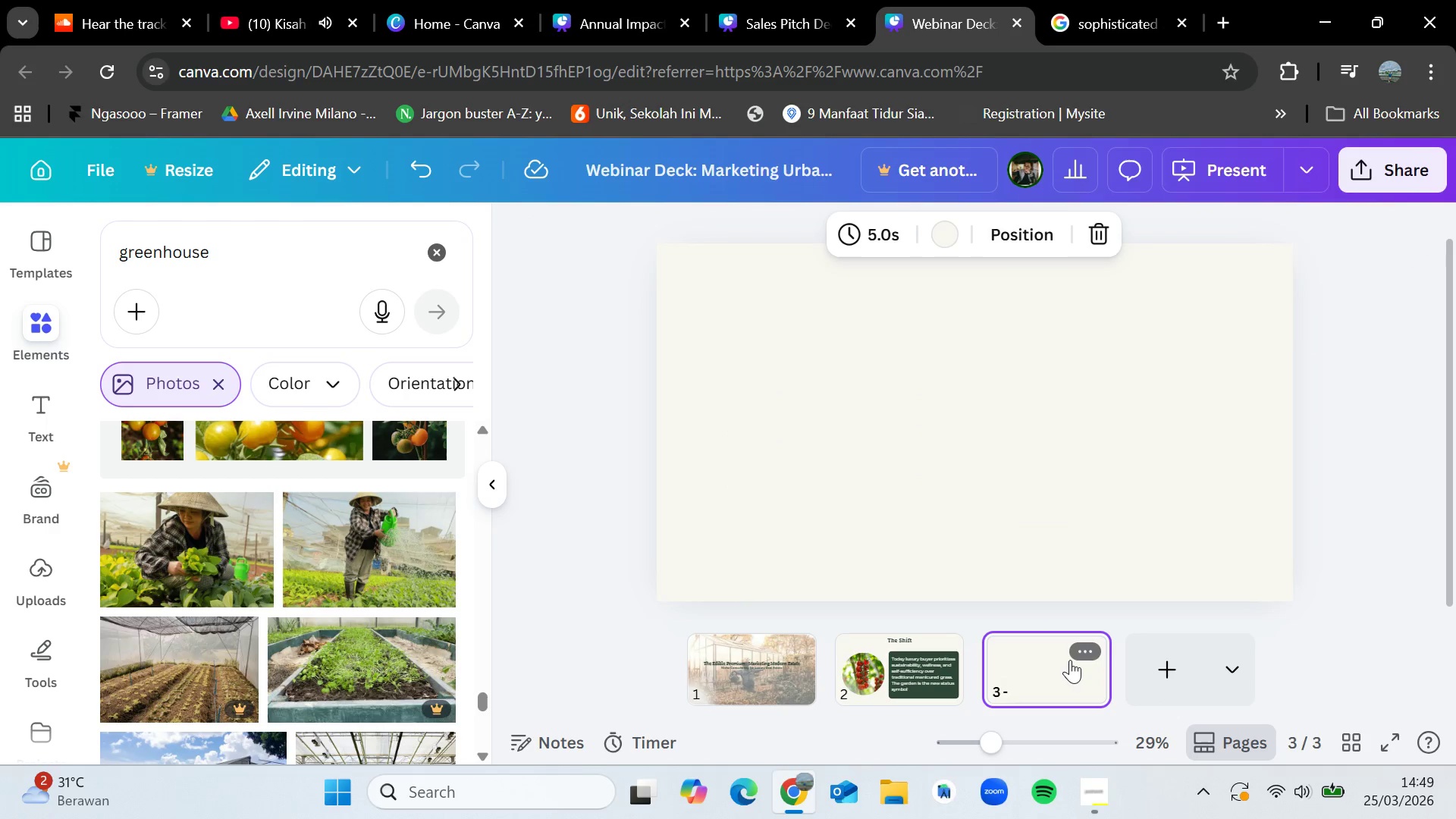 
key(Control+V)
 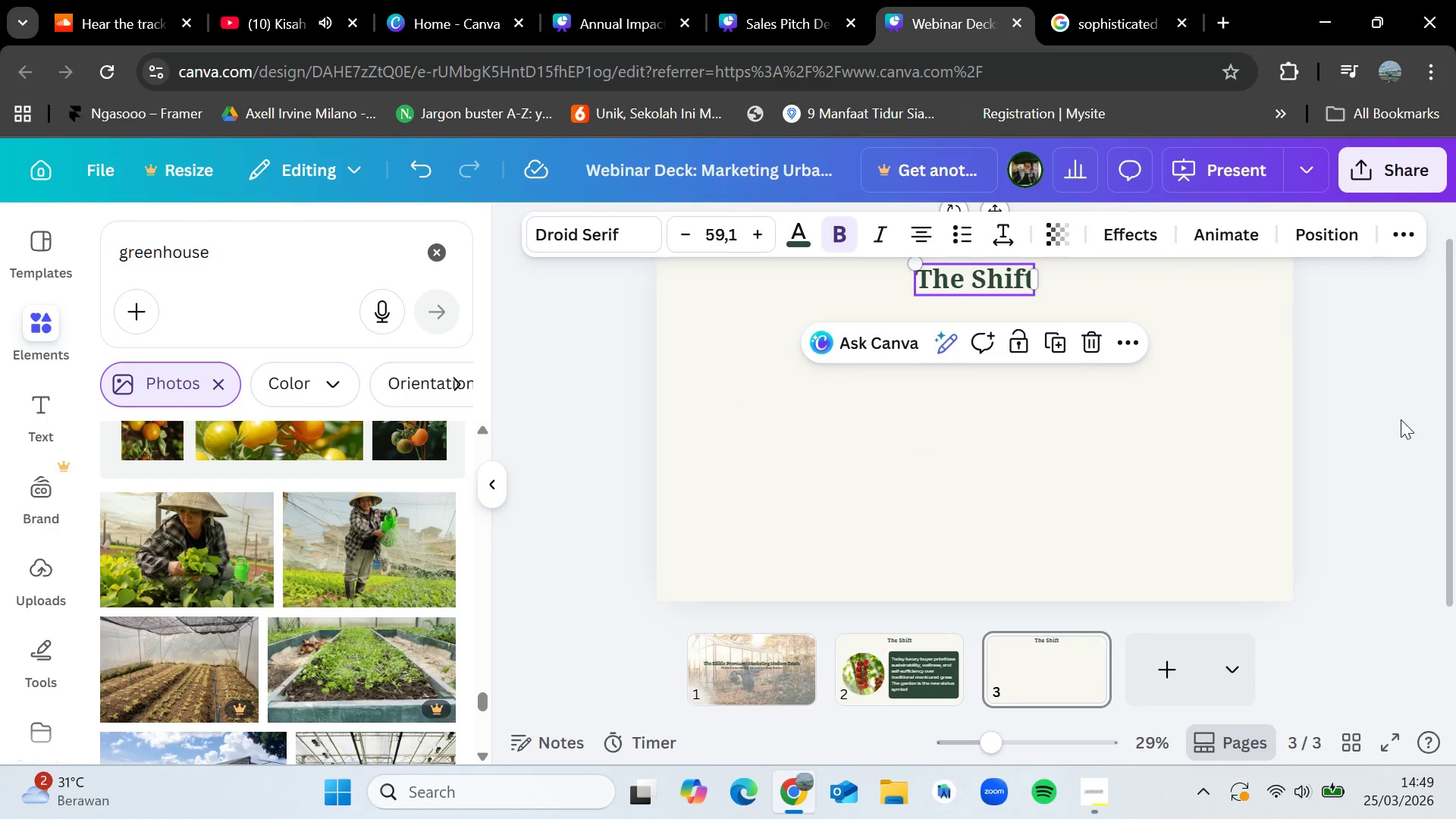 
left_click([1406, 415])
 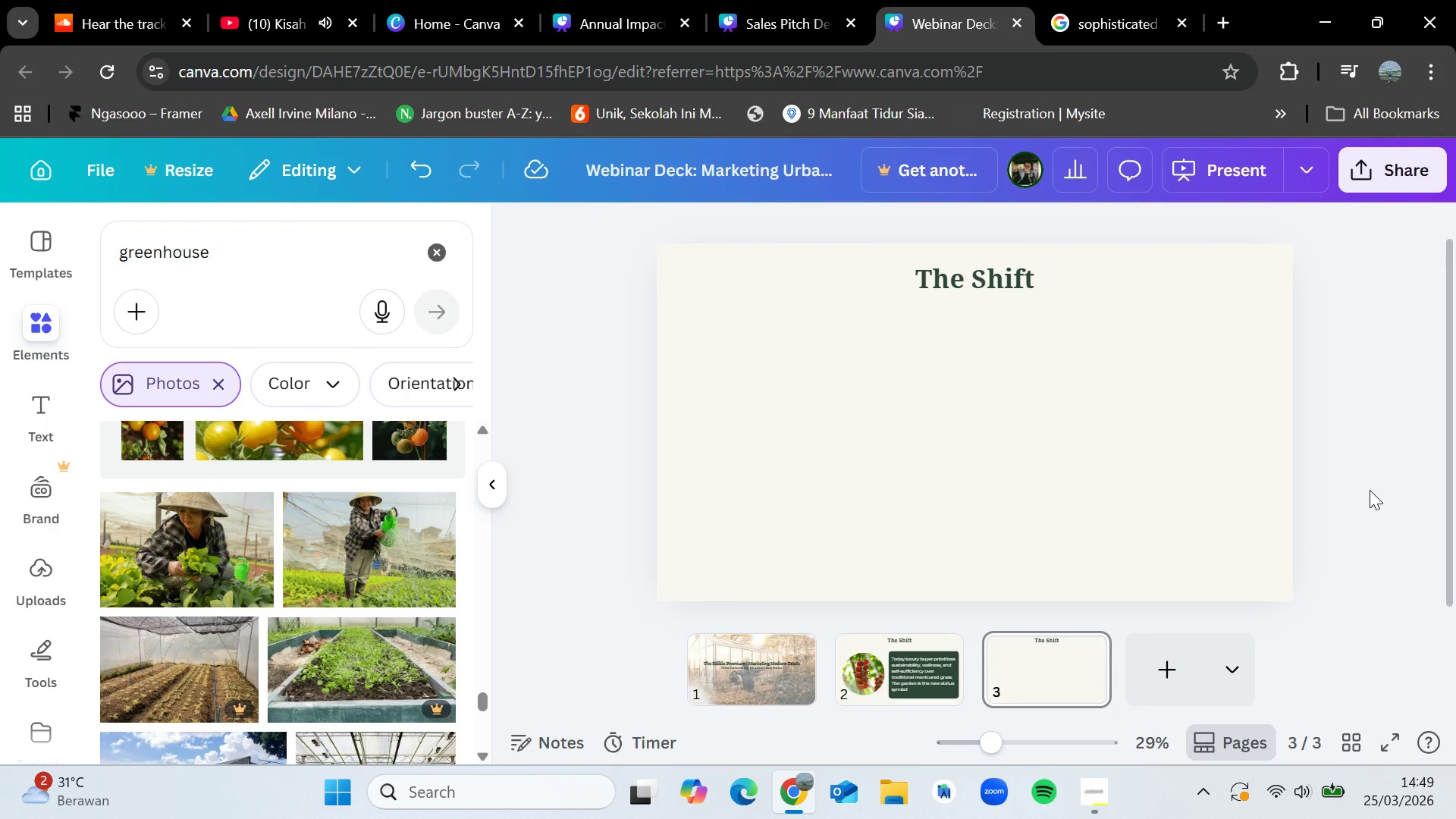 
wait(9.22)
 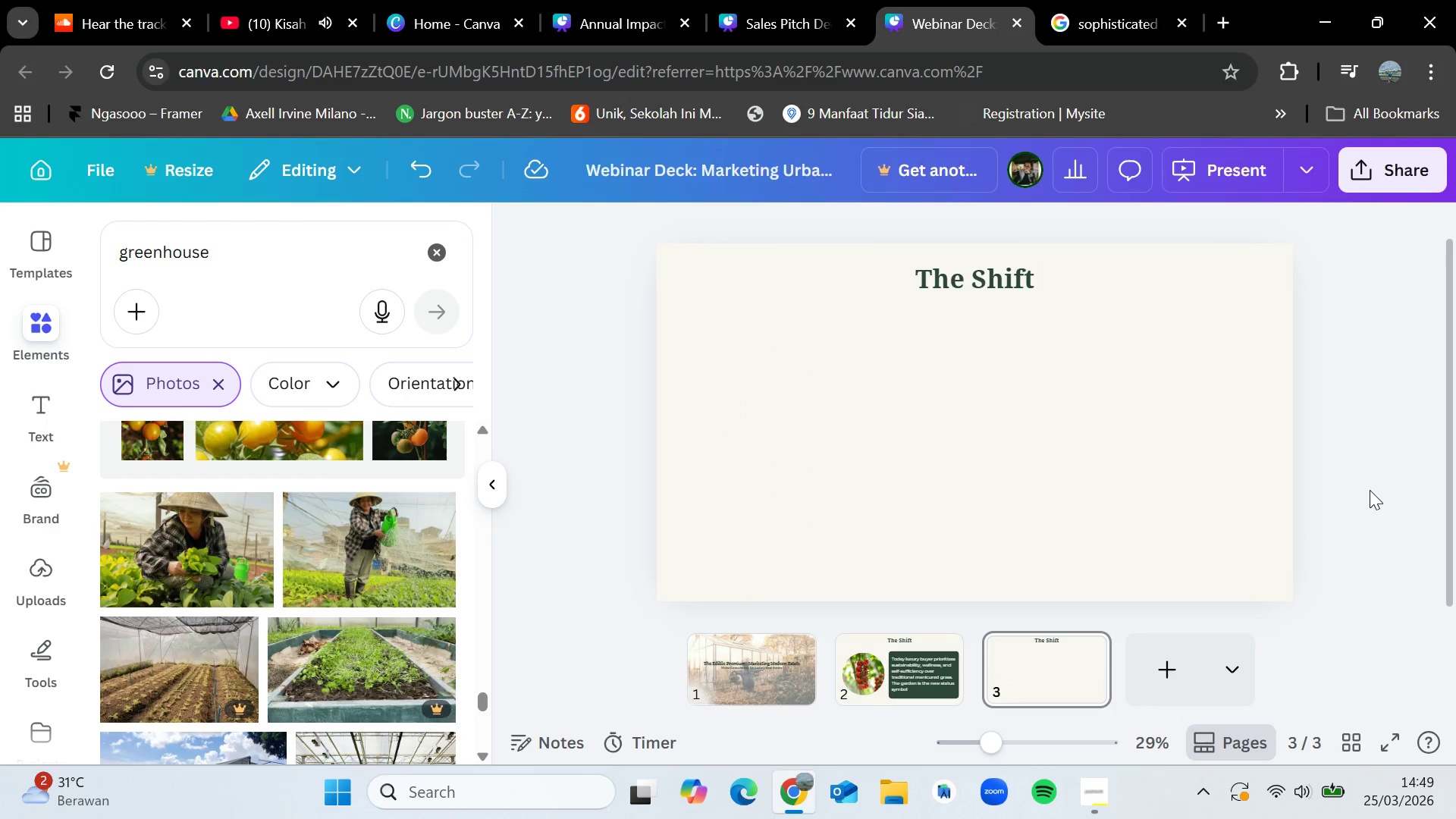 
left_click([1108, 789])